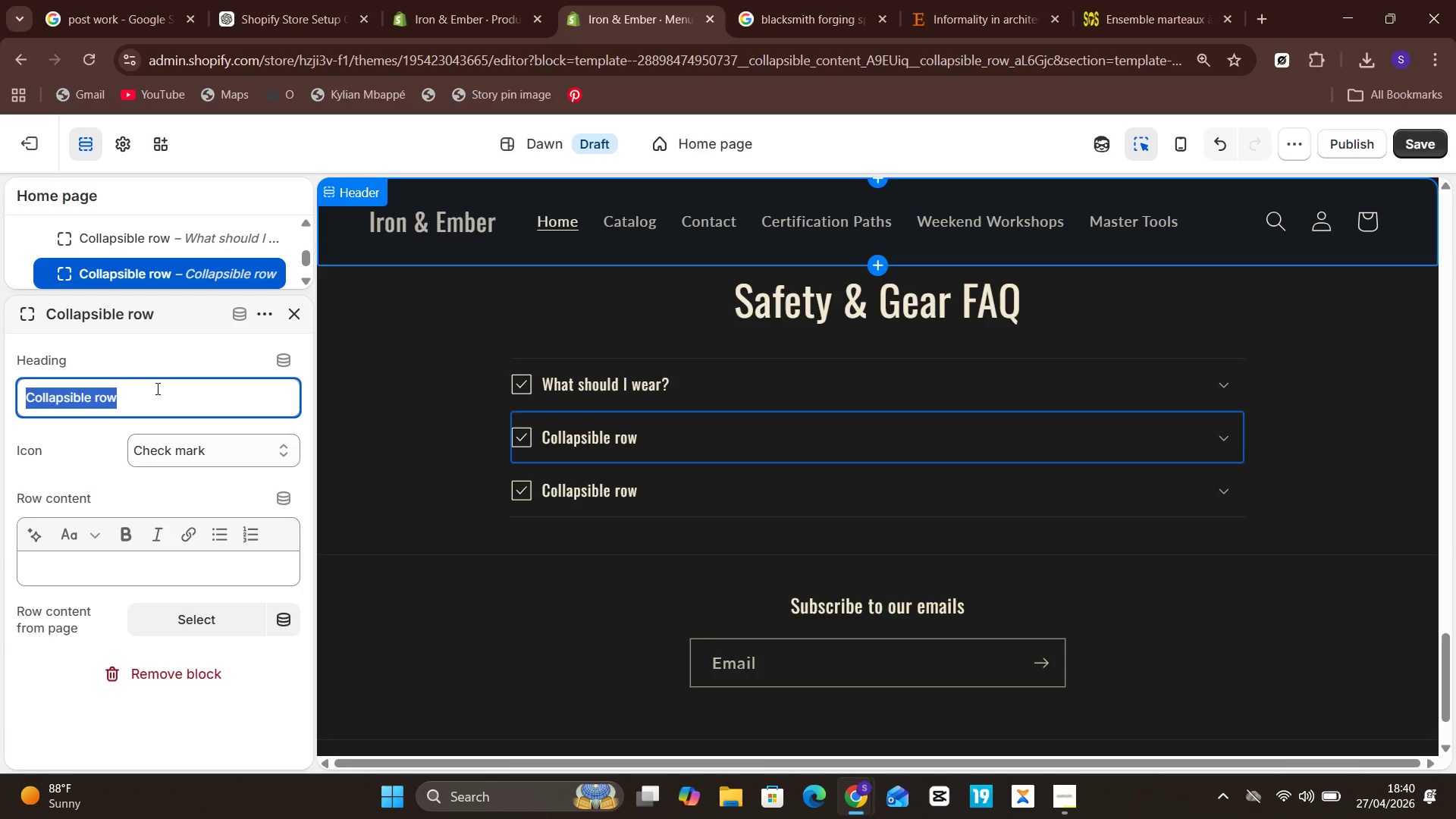 
key(Control+V)
 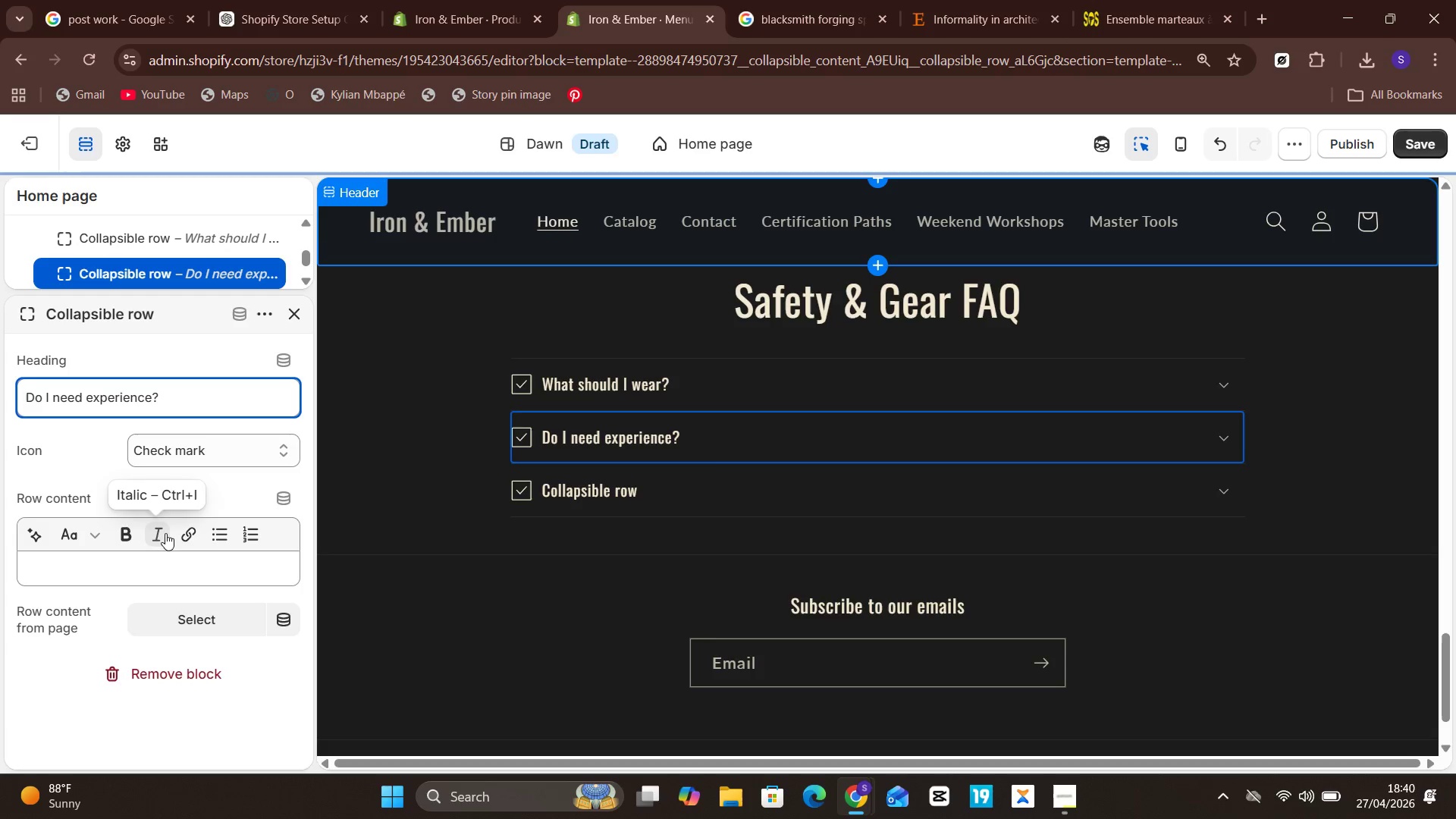 
left_click([159, 582])
 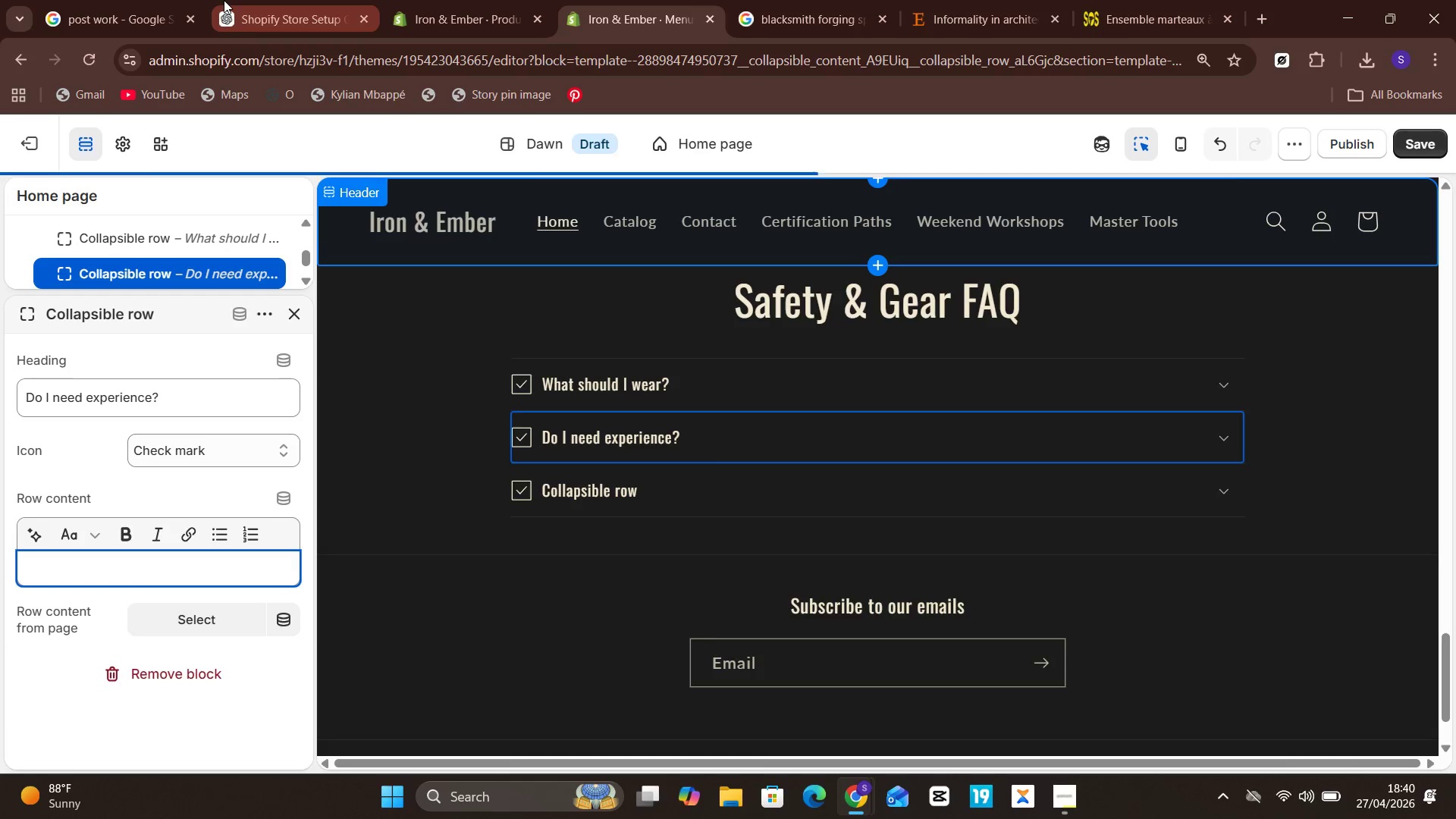 
left_click([231, 0])
 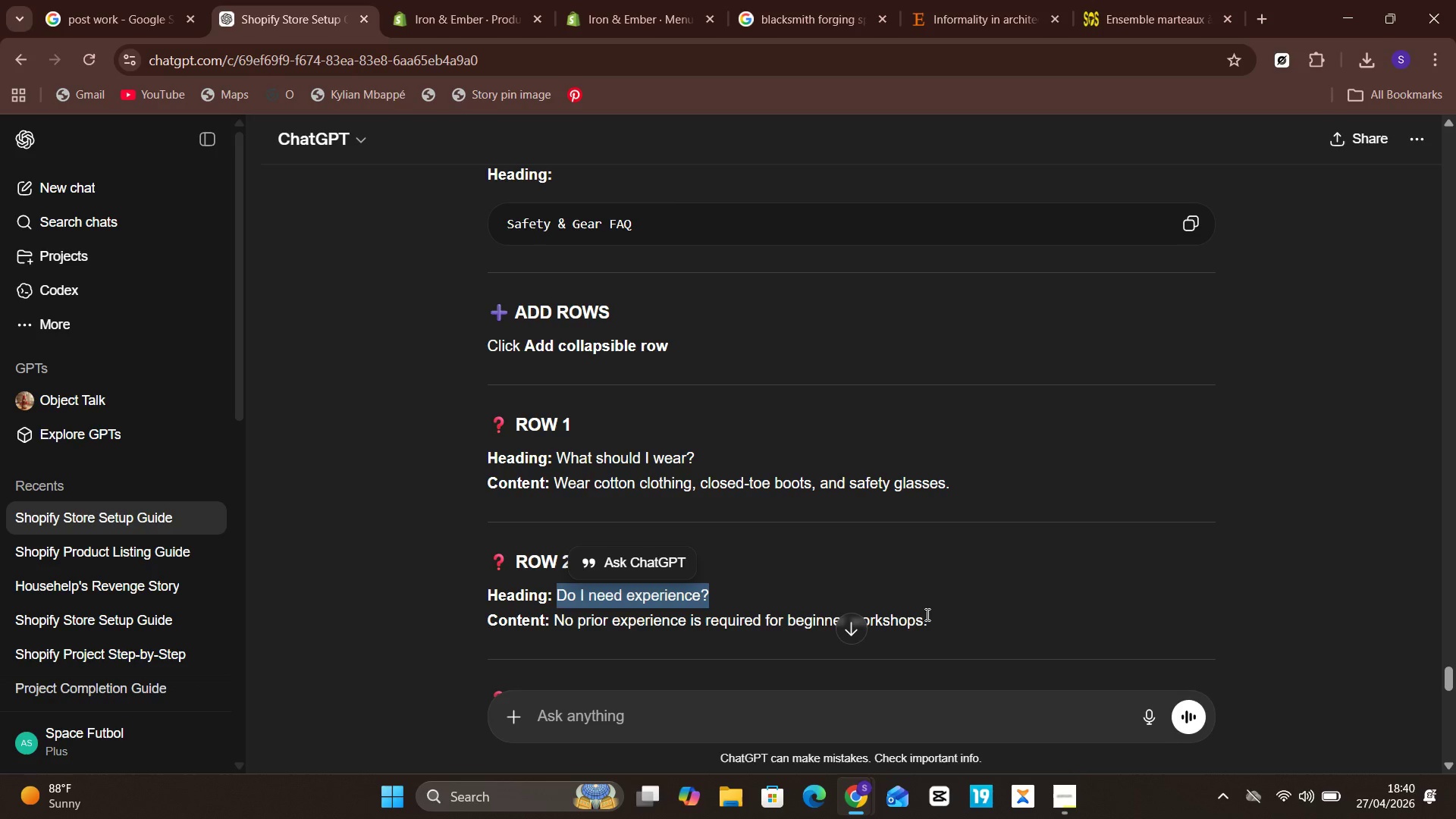 
left_click_drag(start_coordinate=[941, 623], to_coordinate=[557, 632])
 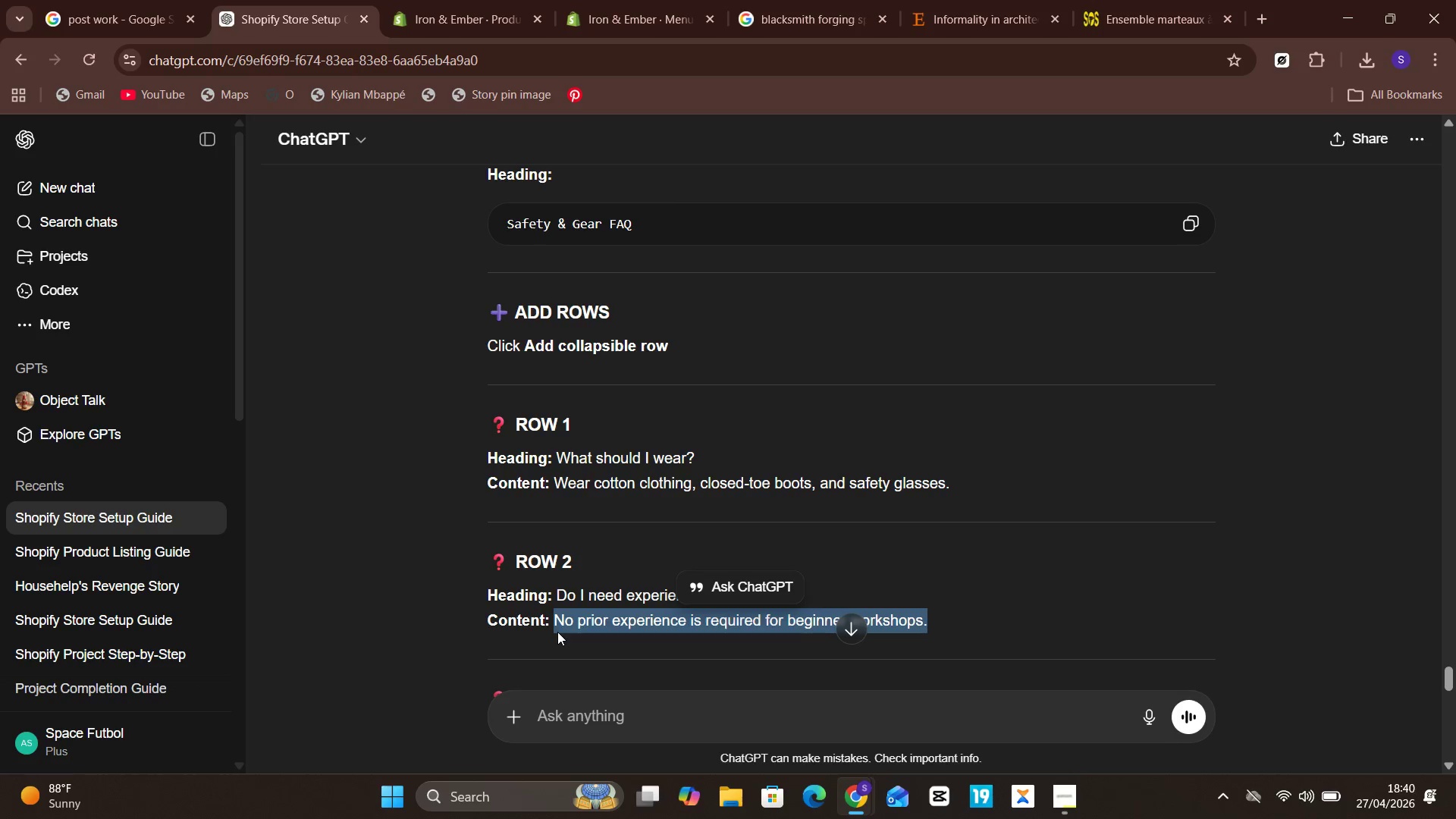 
key(Control+C)
 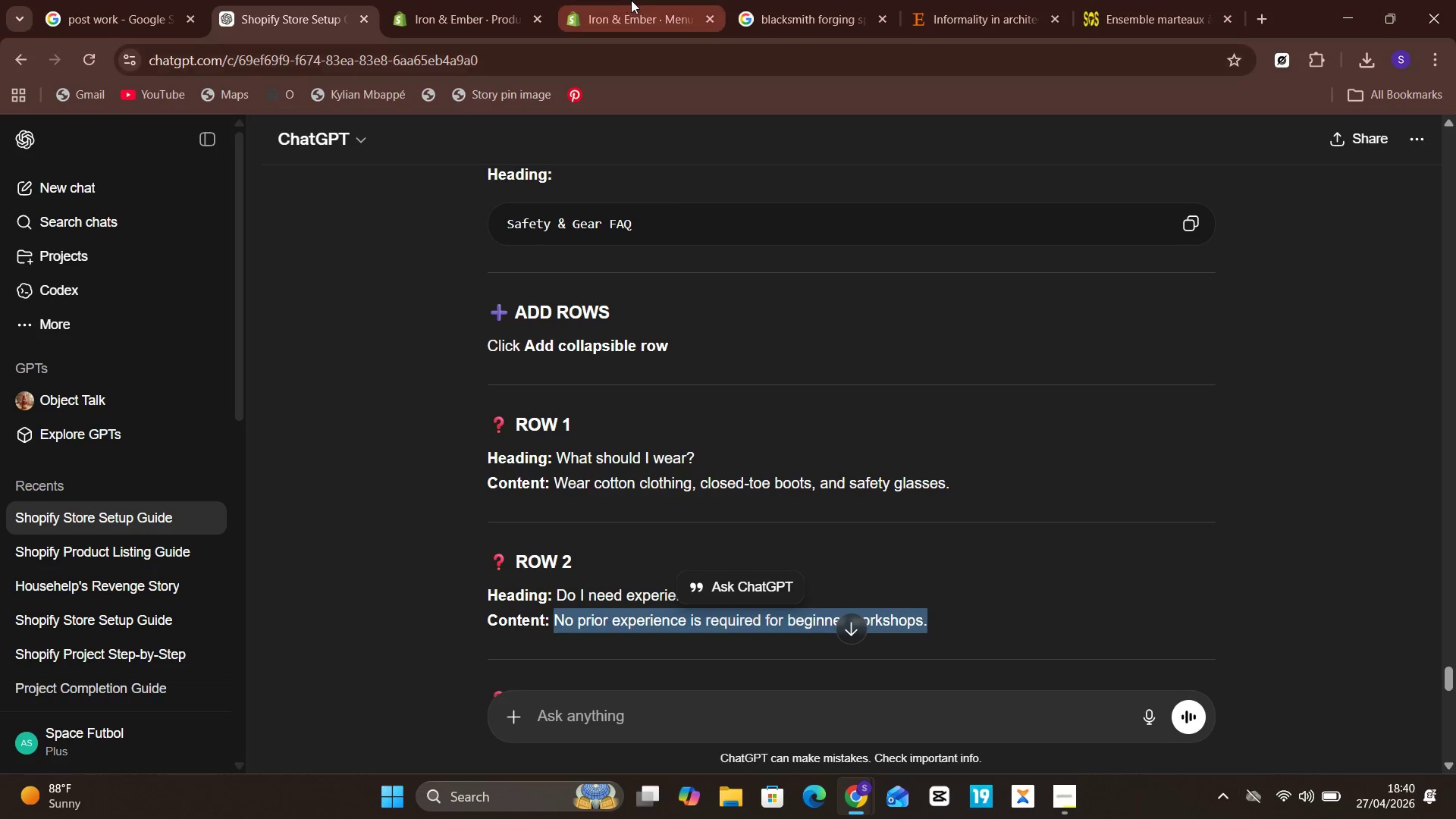 
left_click([635, 0])
 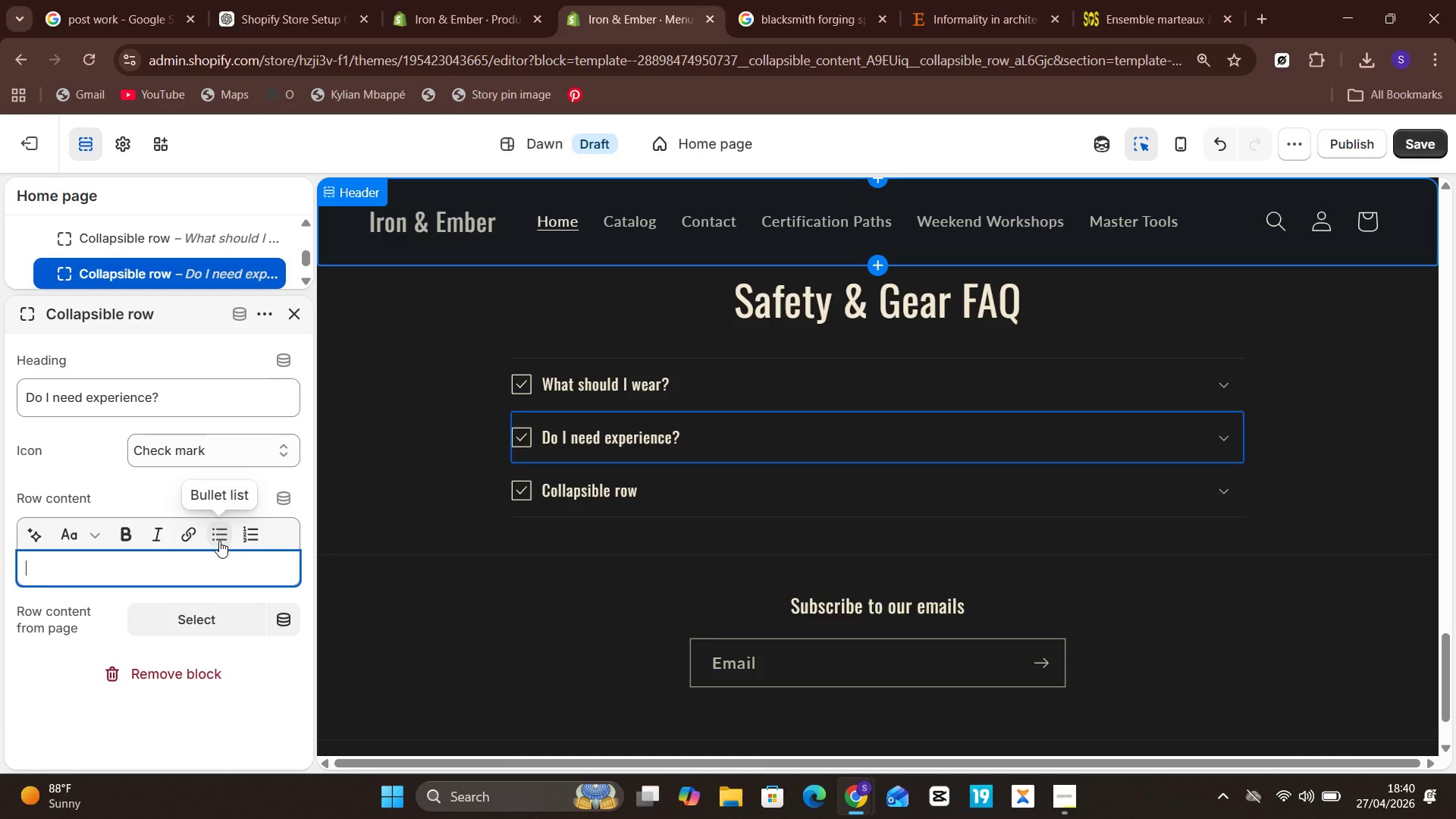 
key(Control+V)
 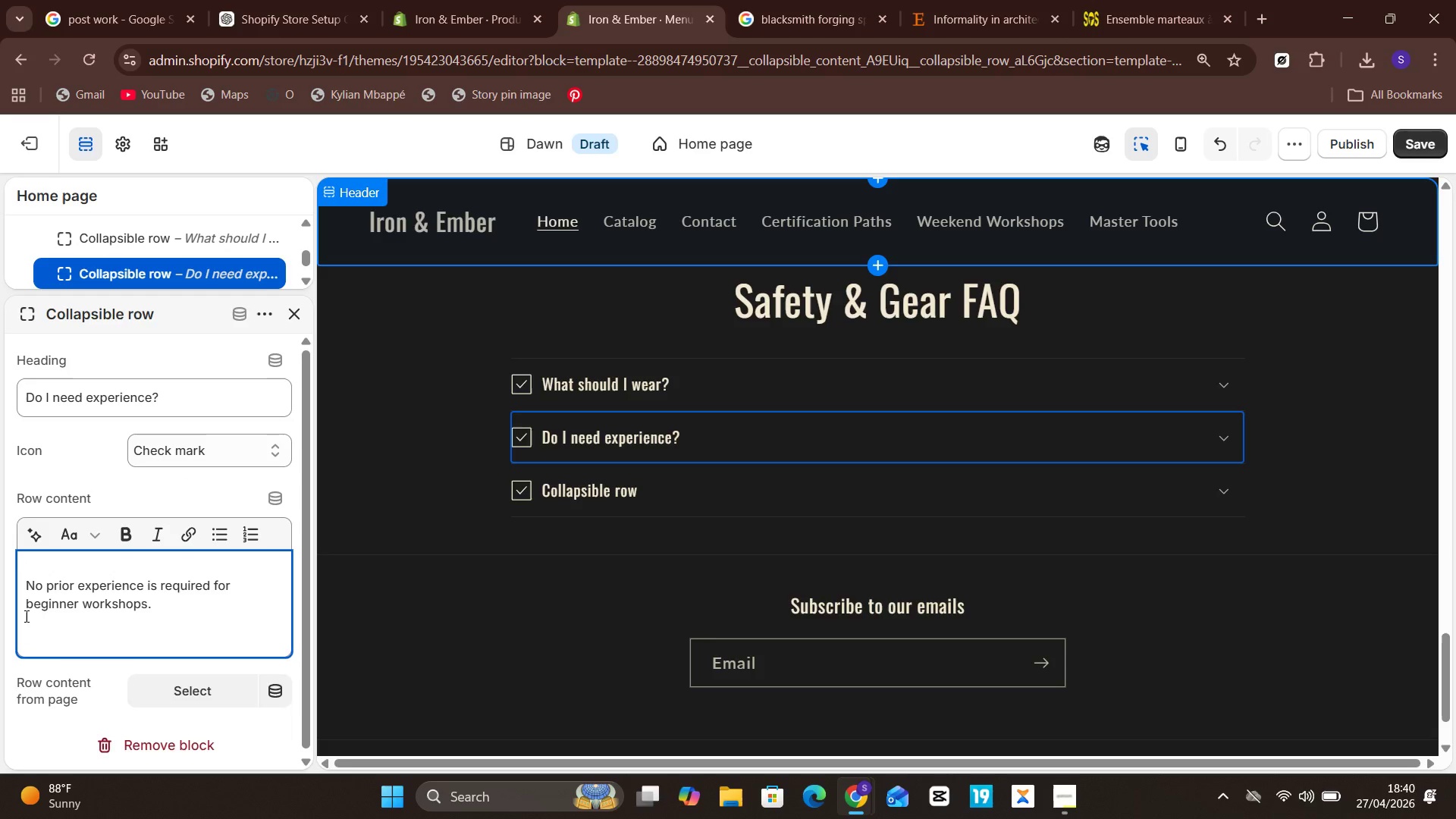 
key(Backspace)
 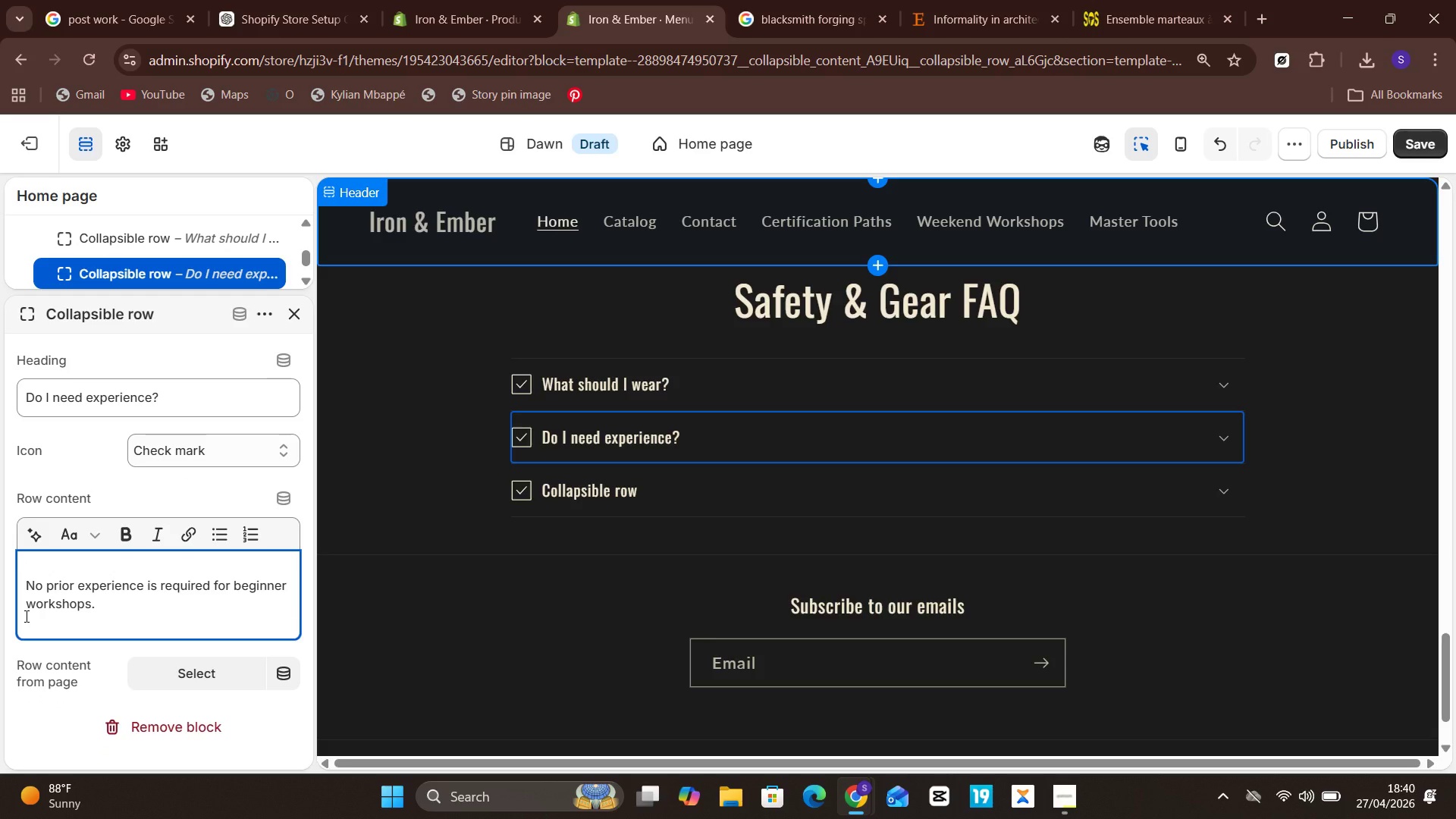 
key(Unknown)
 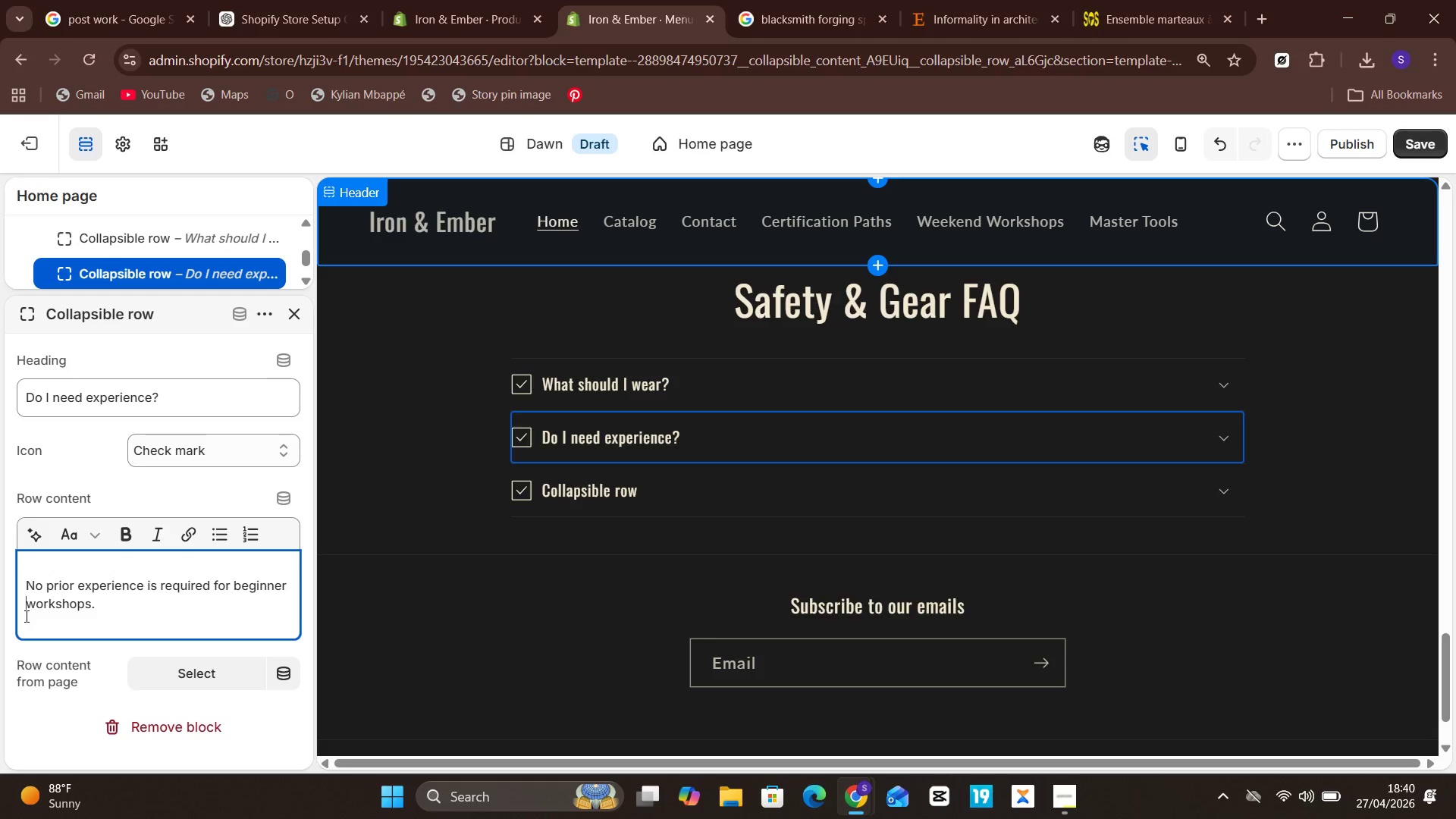 
key(ArrowUp)
 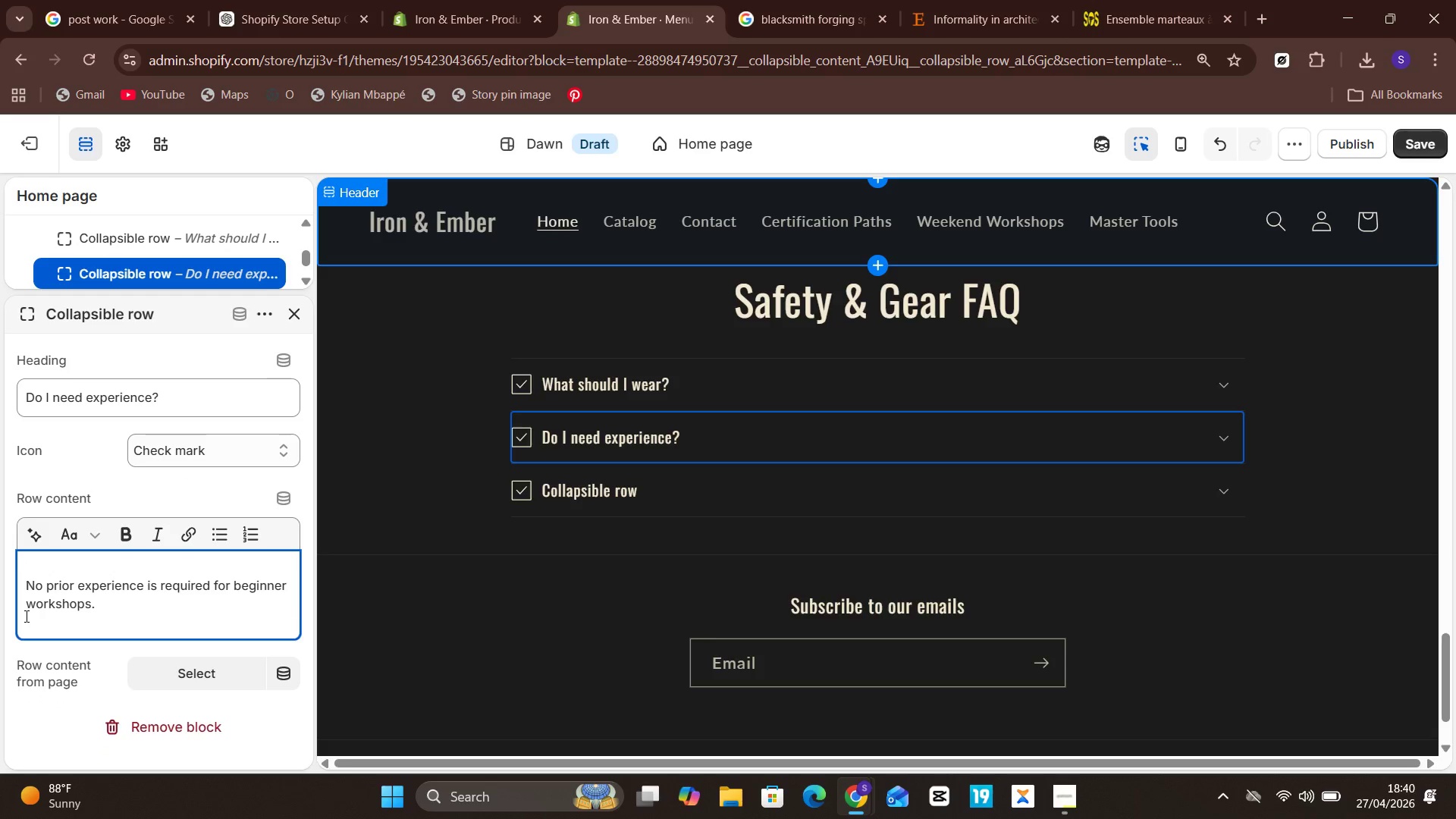 
key(Unknown)
 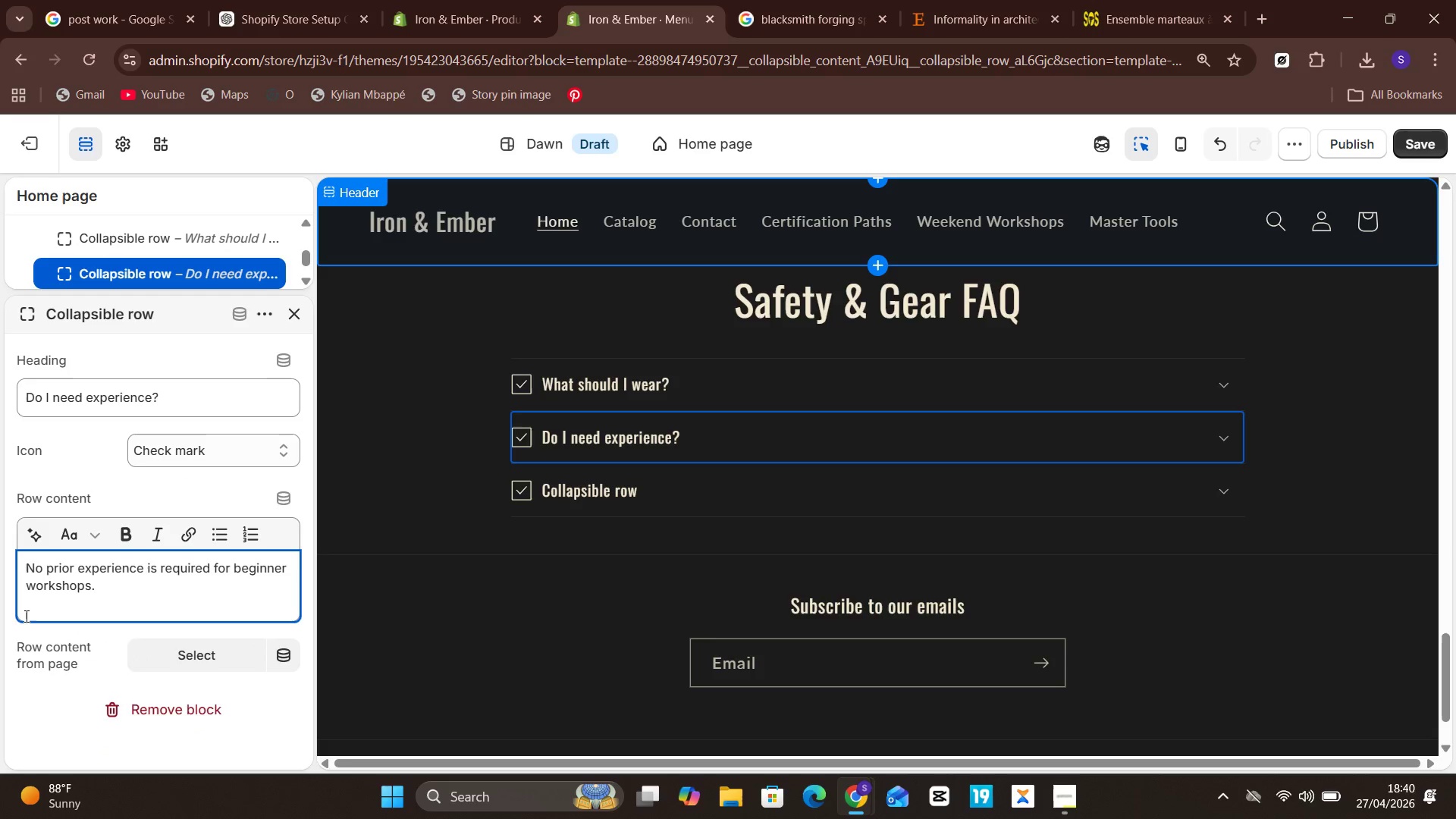 
key(ArrowUp)
 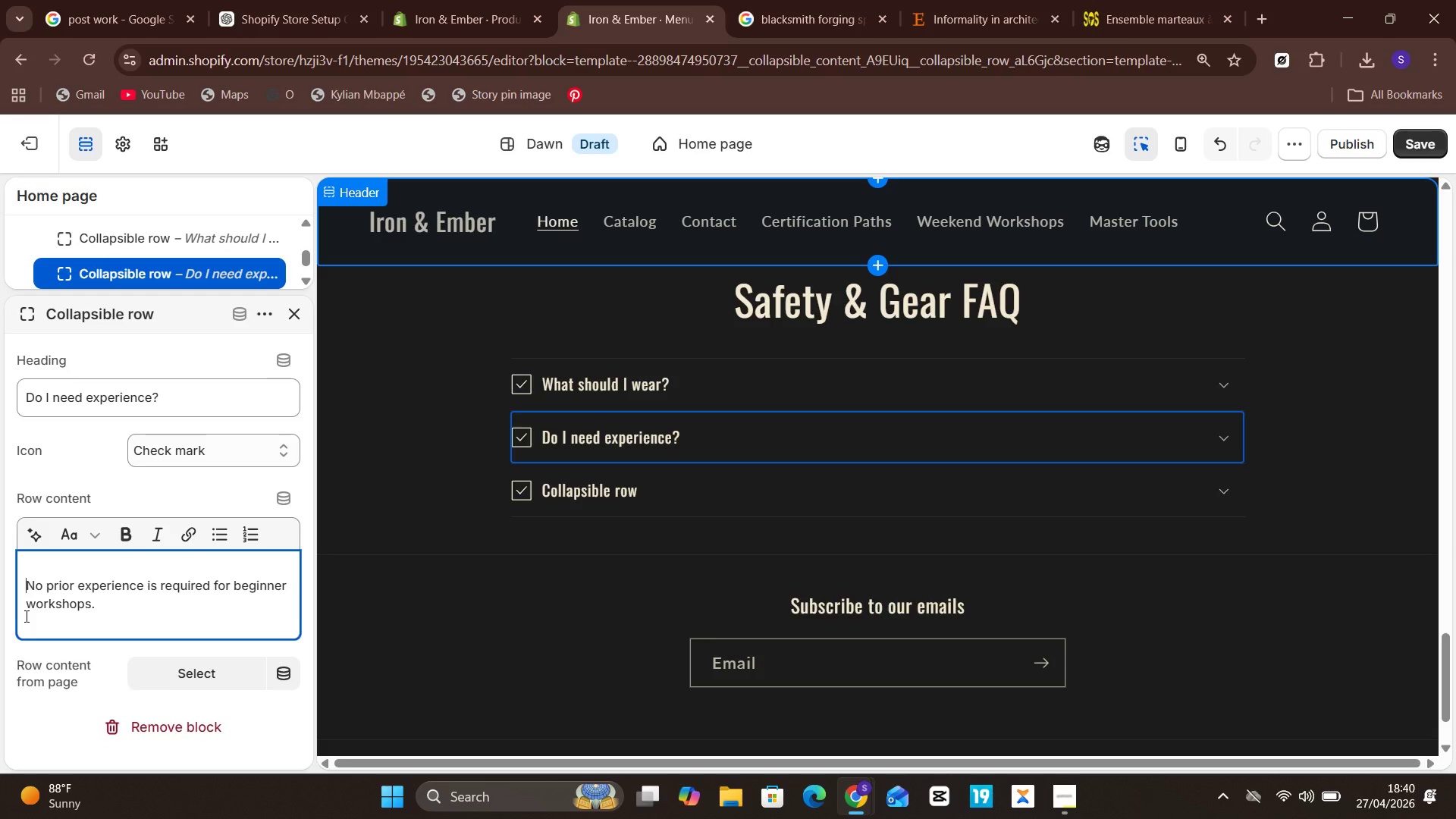 
key(Backspace)
 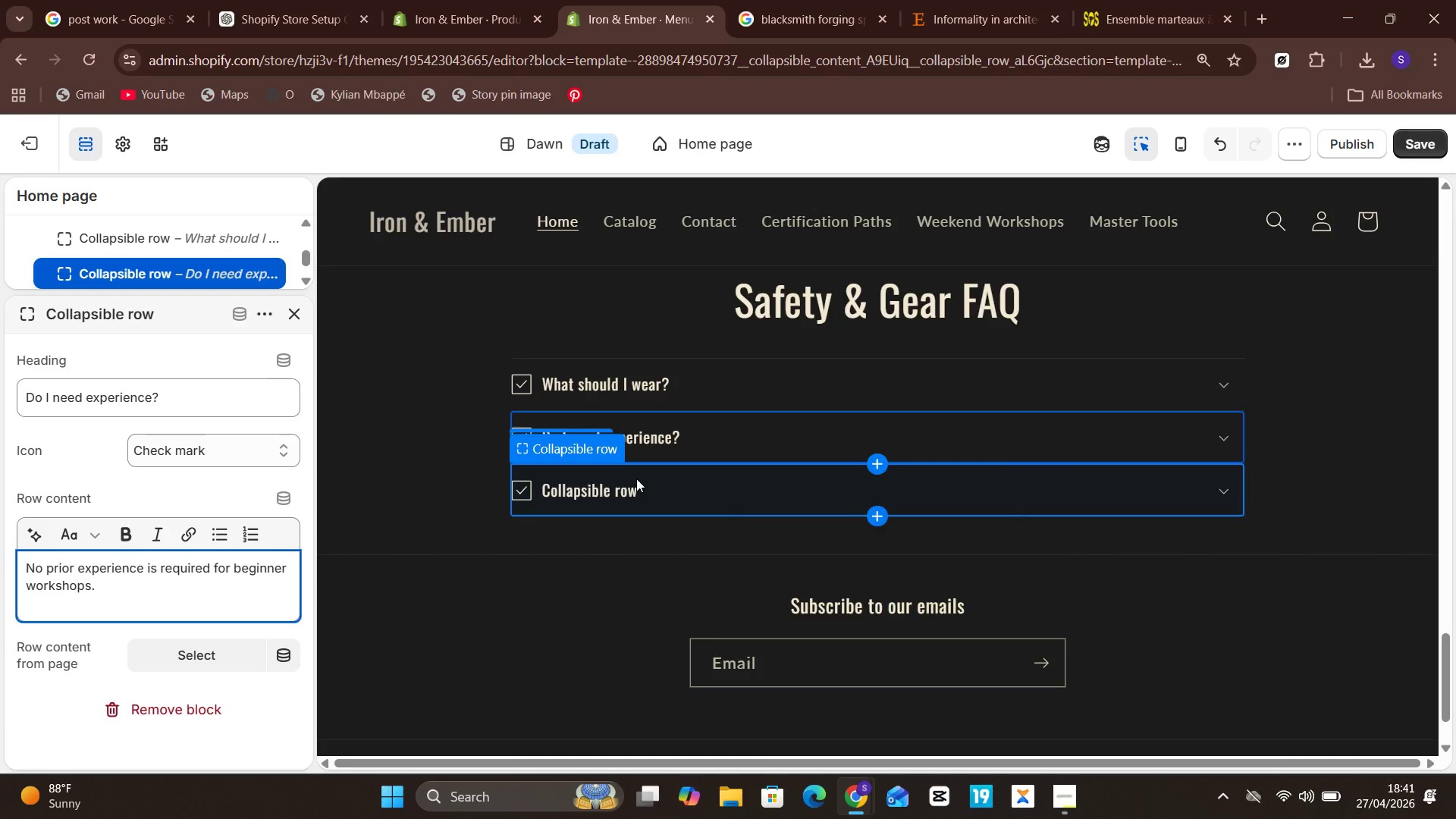 
left_click([636, 479])
 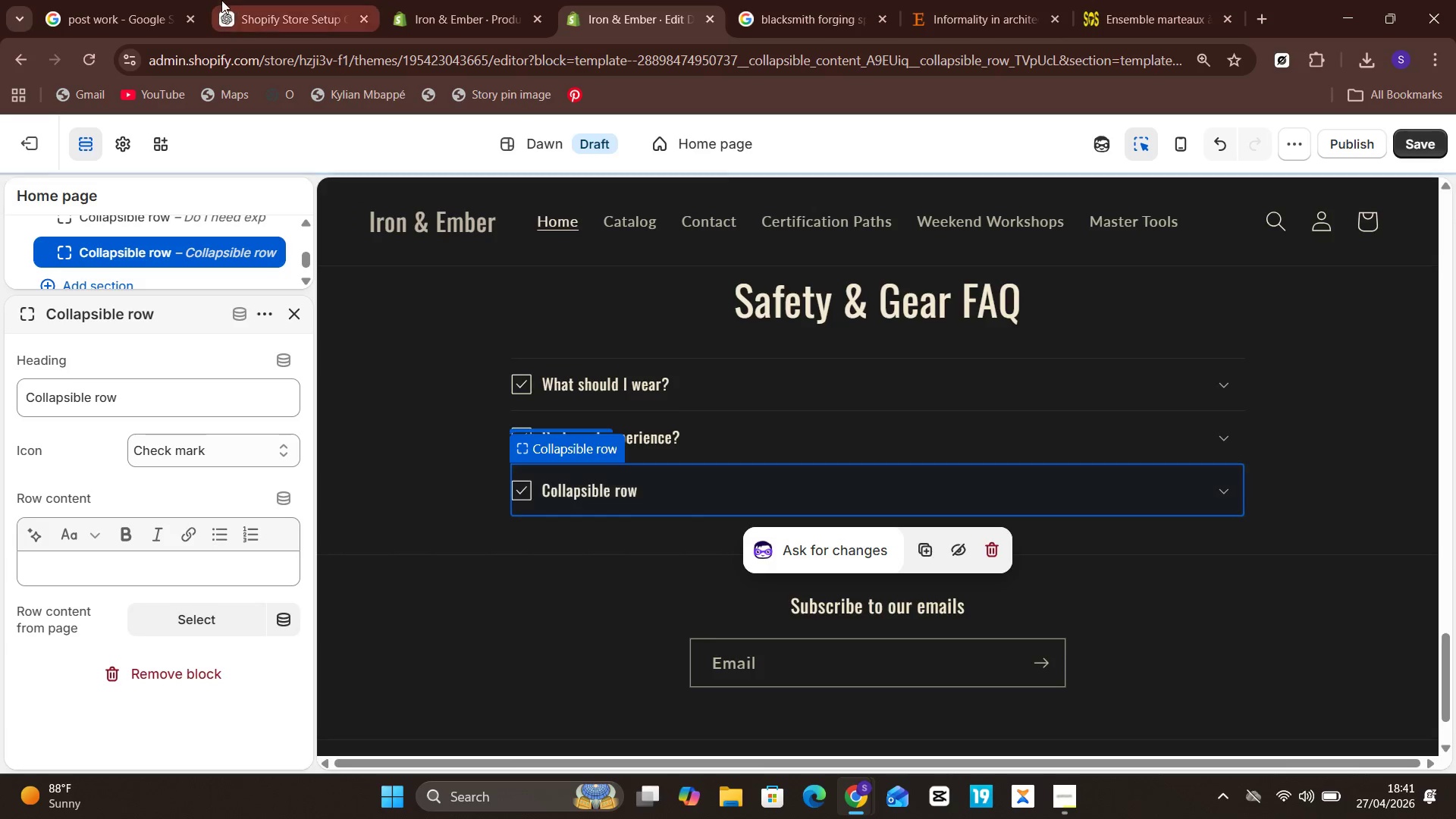 
left_click([298, 0])
 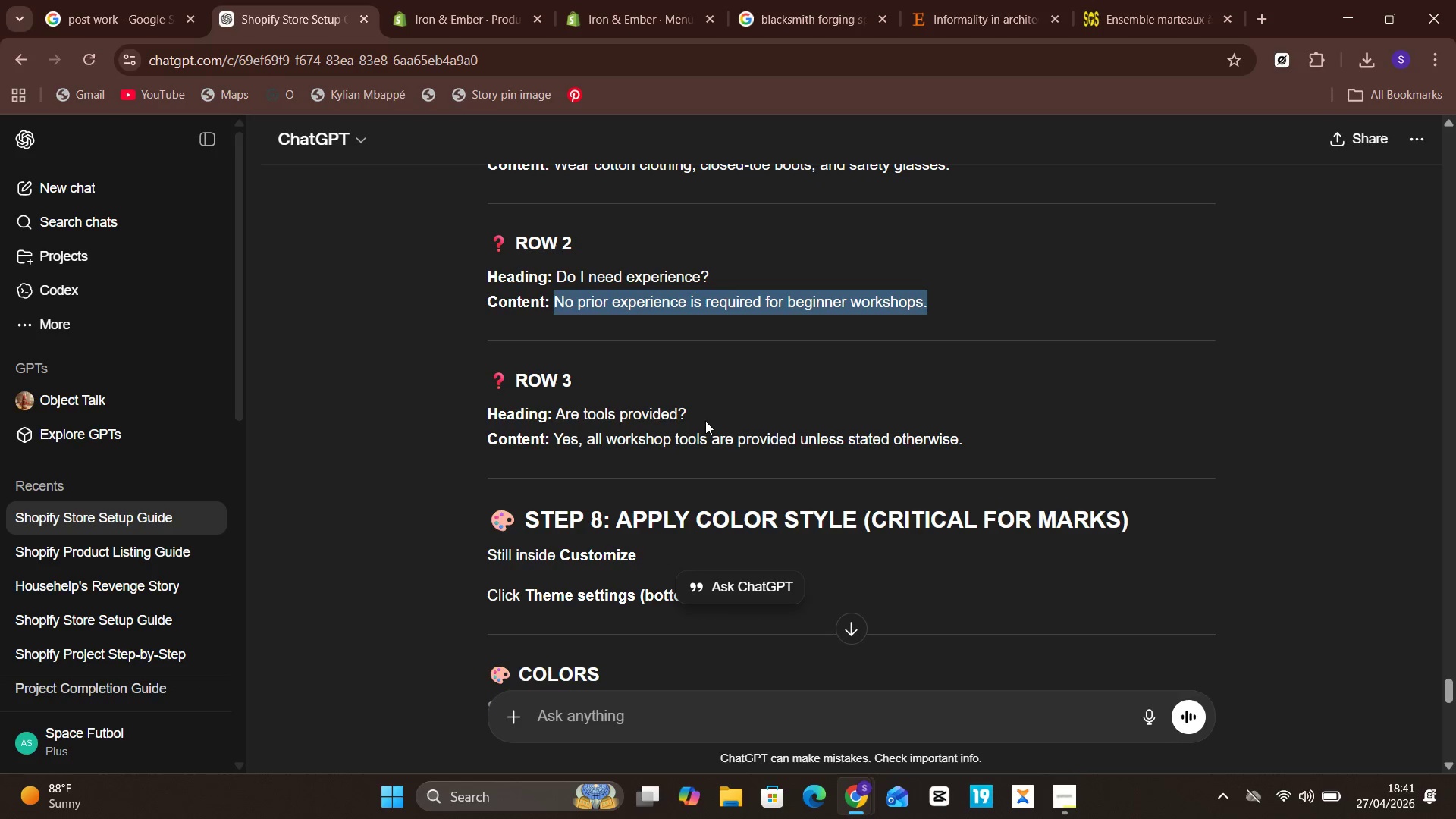 
left_click_drag(start_coordinate=[700, 411], to_coordinate=[557, 420])
 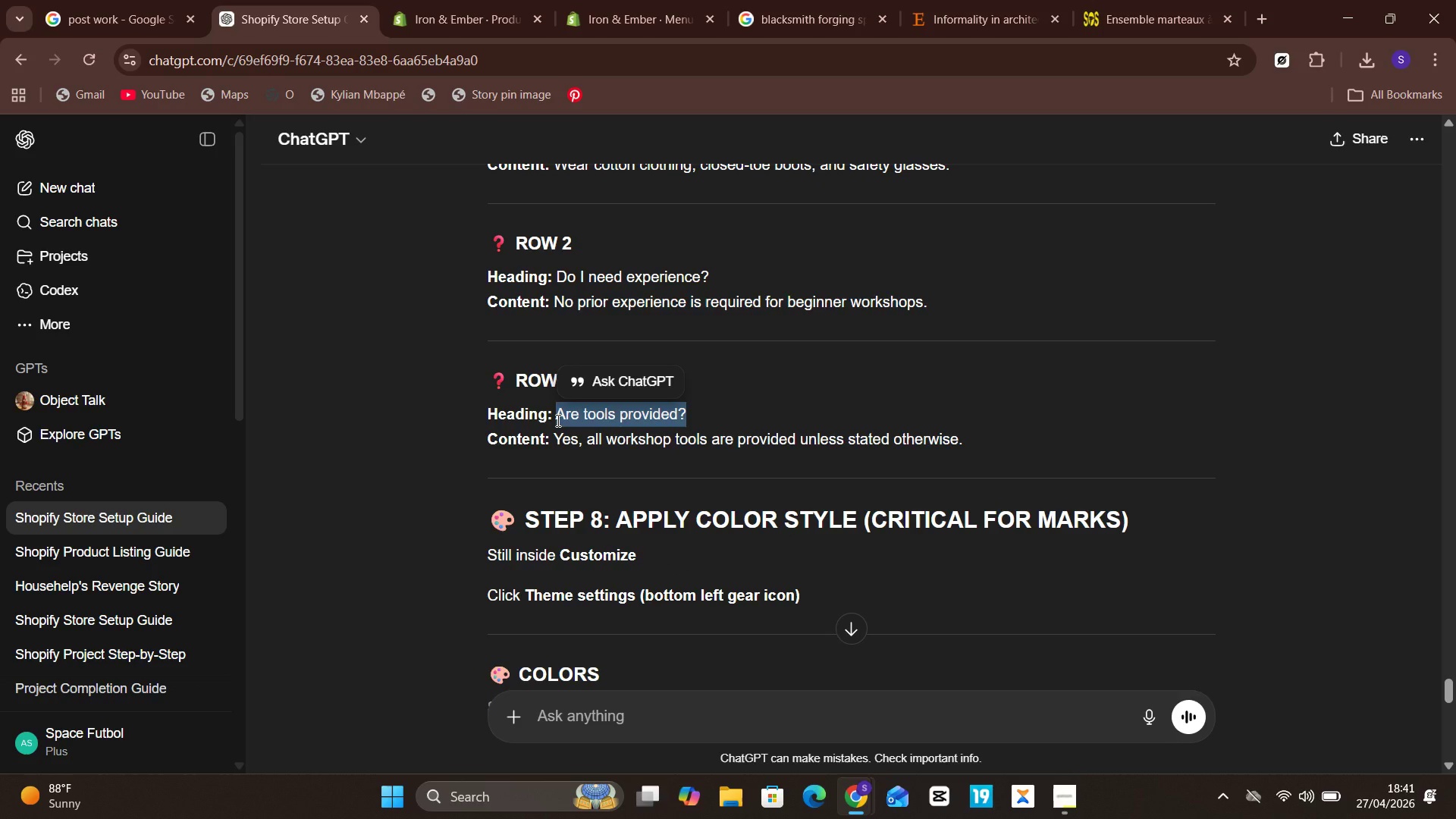 
key(Control+C)
 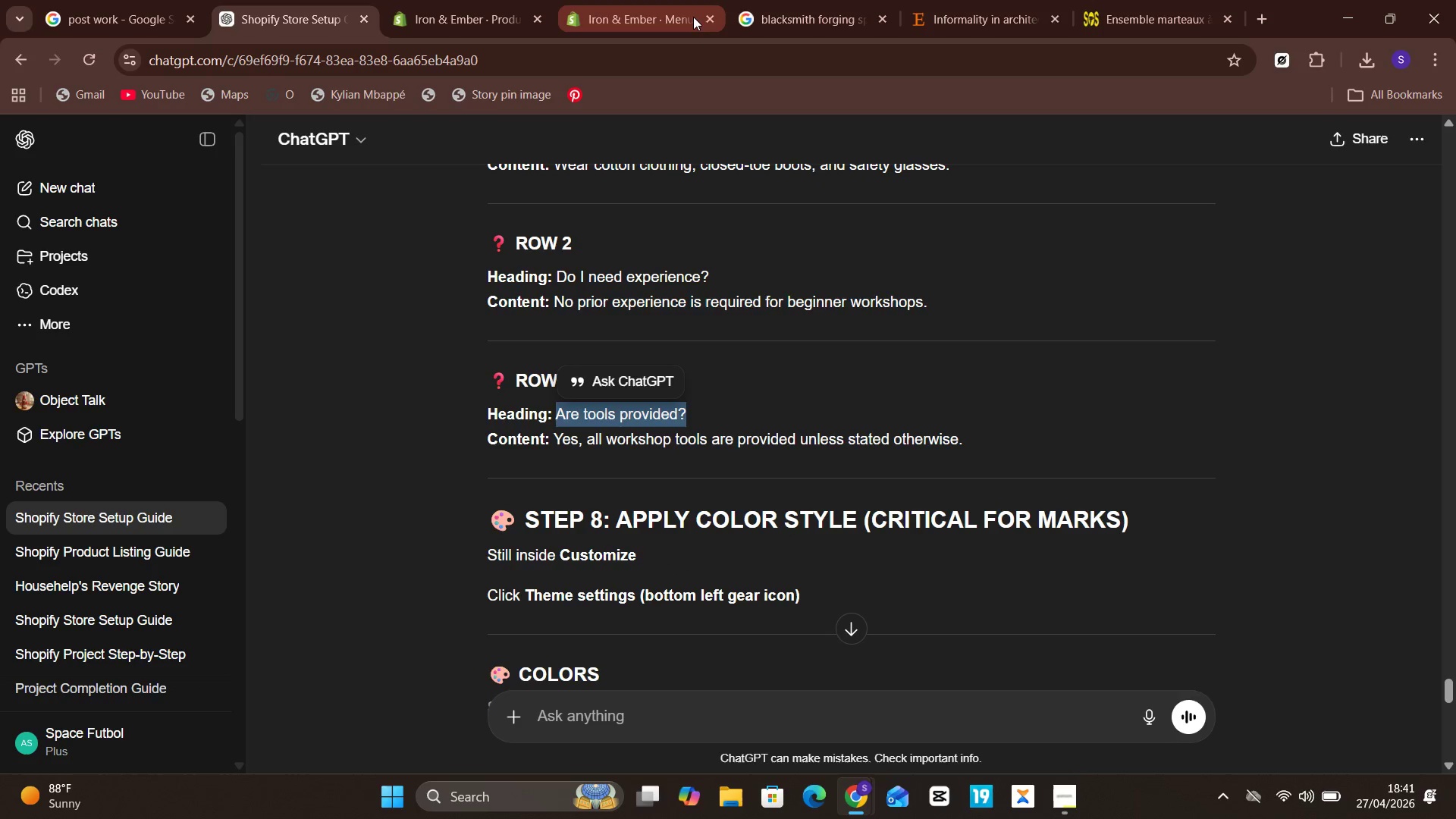 
left_click([664, 5])
 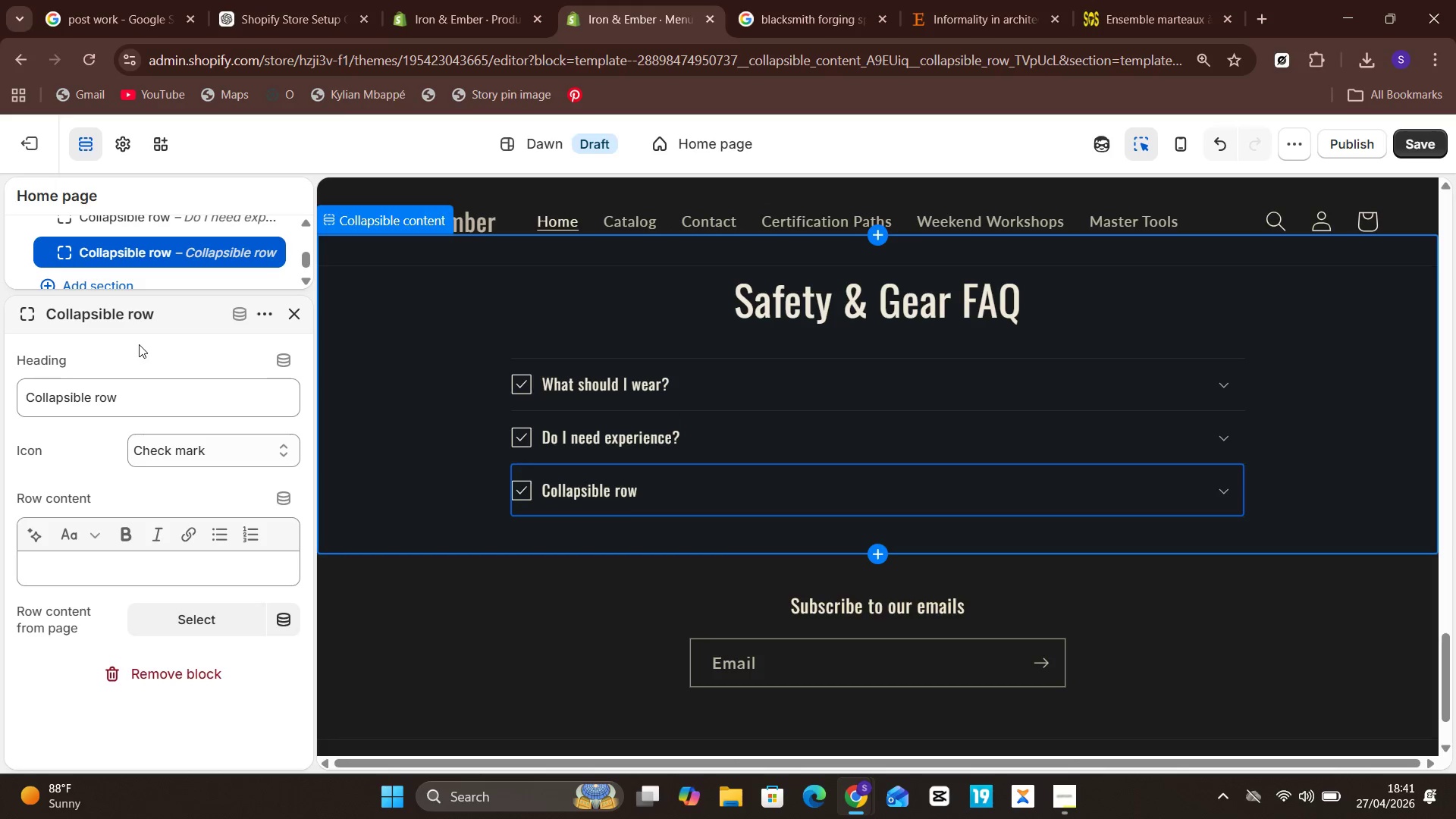 
left_click([148, 388])
 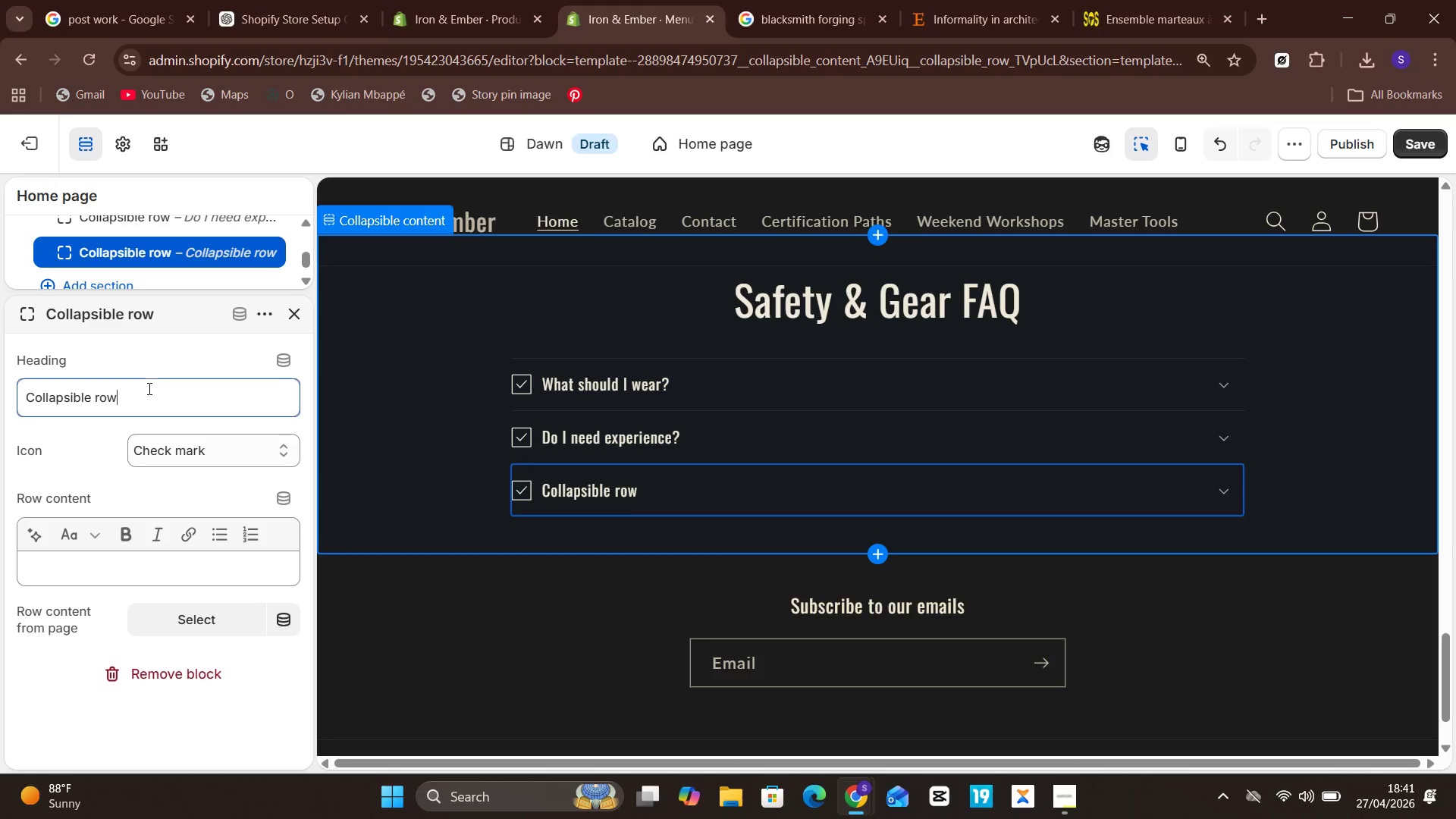 
key(Control+A)
 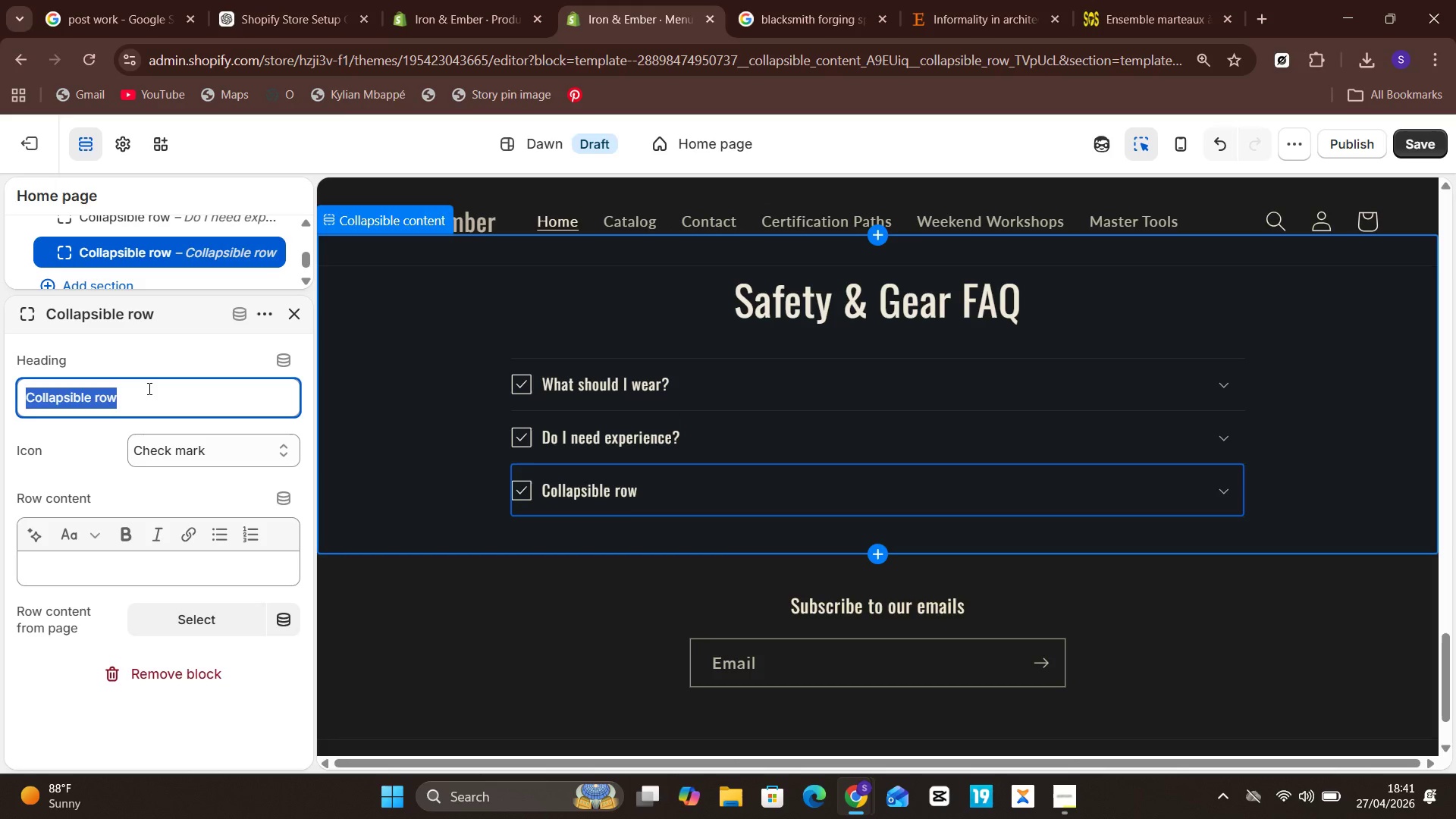 
key(Control+V)
 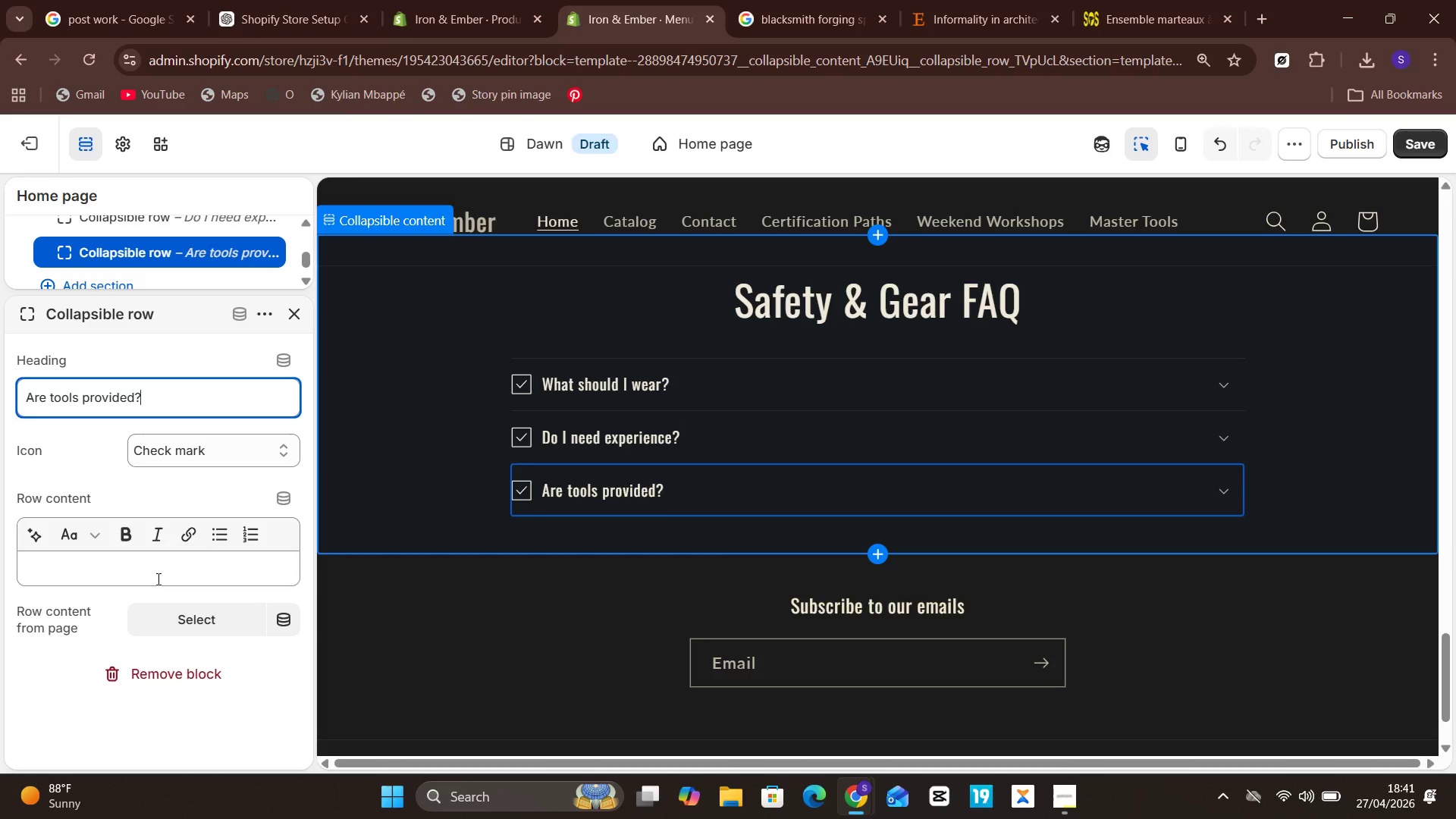 
left_click([157, 579])
 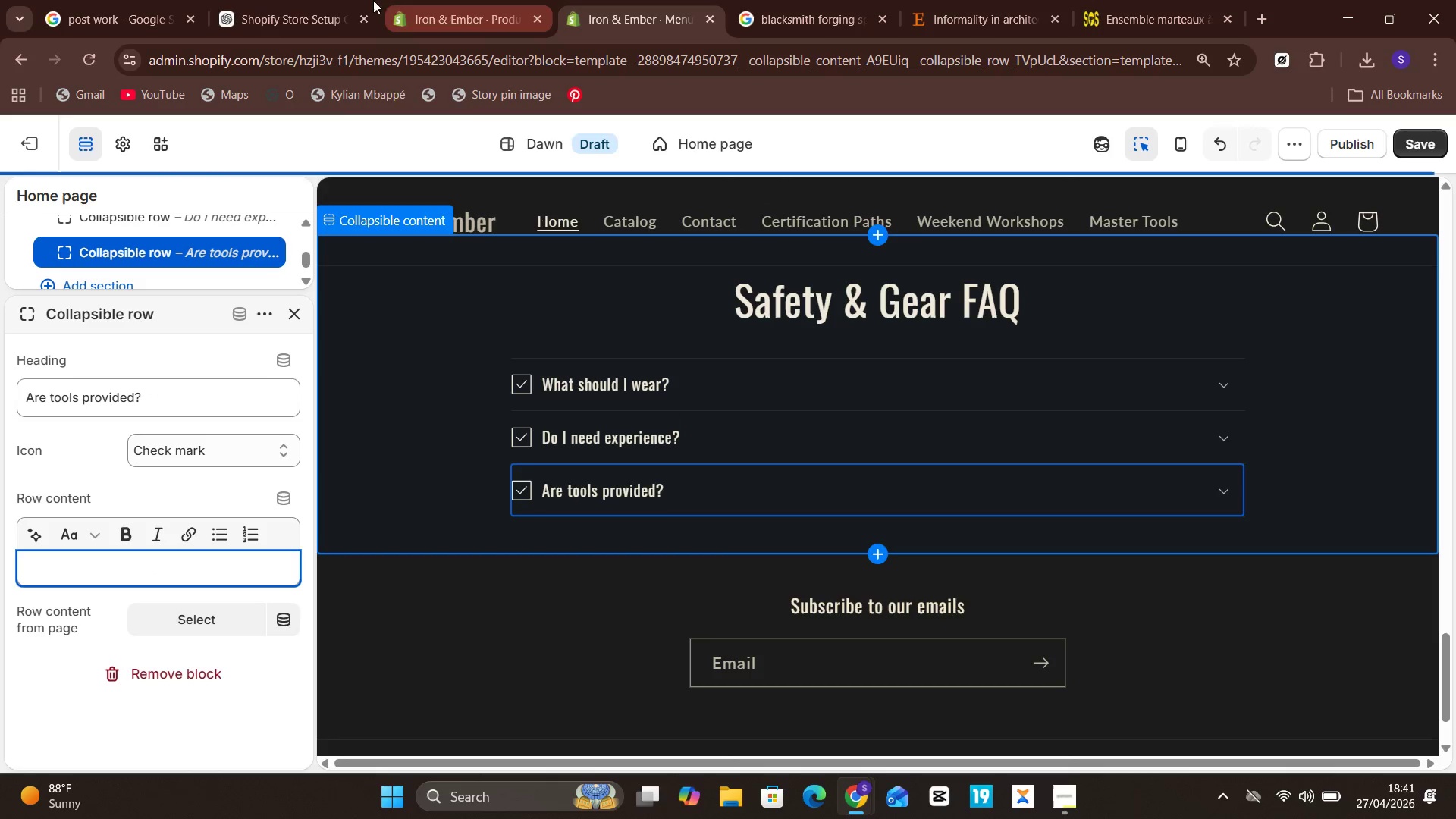 
left_click([308, 0])
 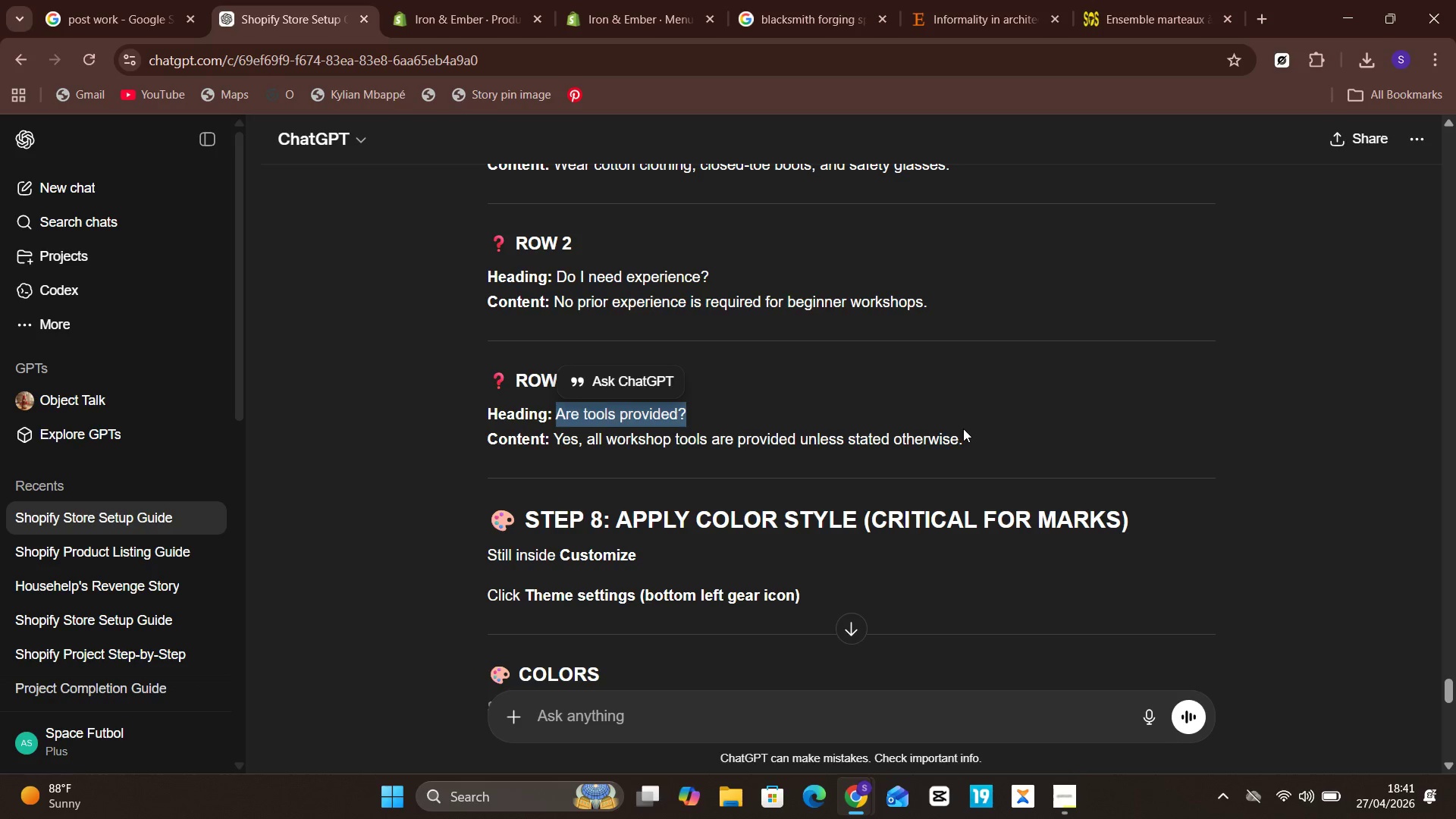 
left_click_drag(start_coordinate=[966, 441], to_coordinate=[554, 441])
 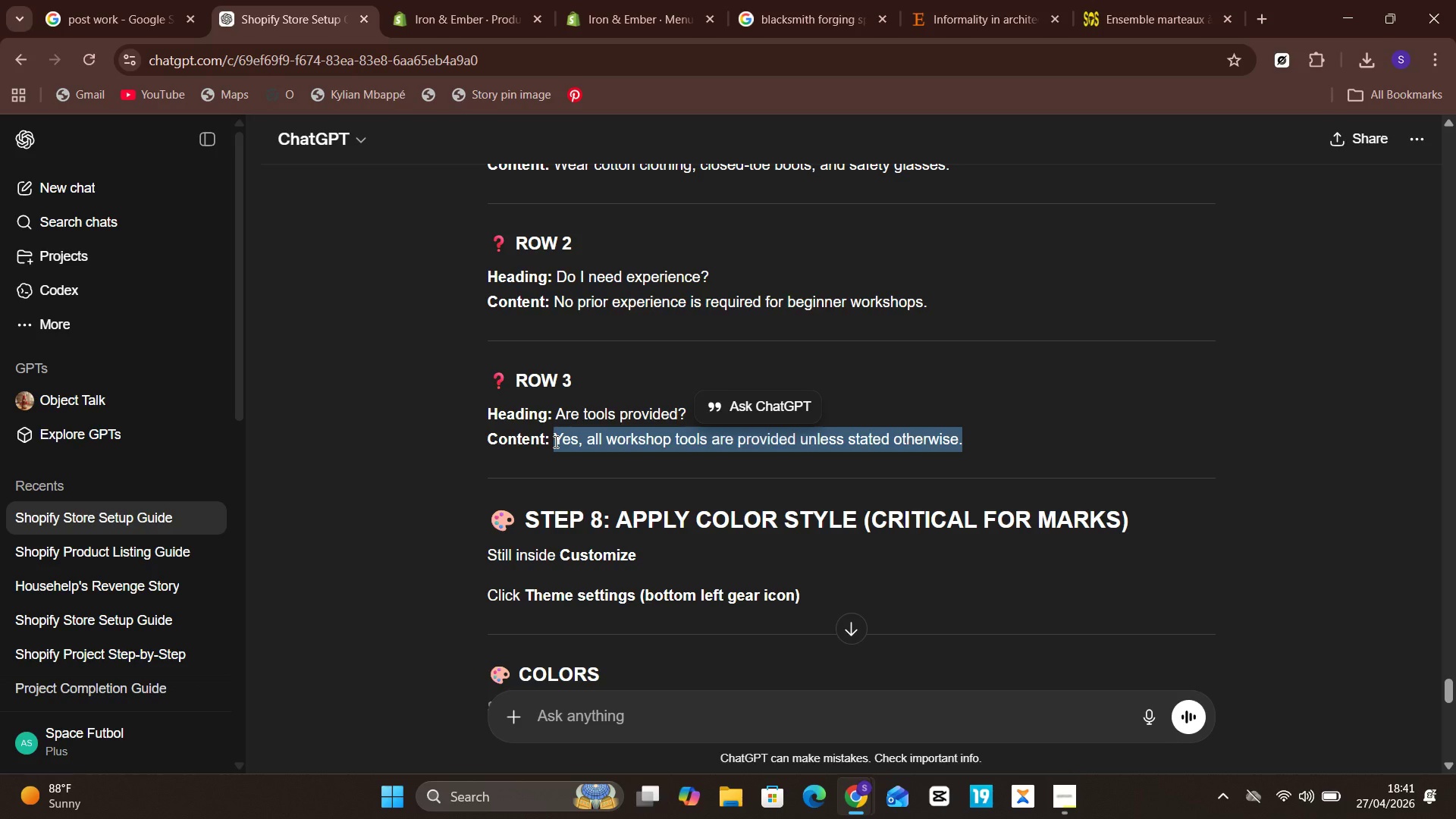 
hold_key(key=ControlLeft, duration=0.72)
 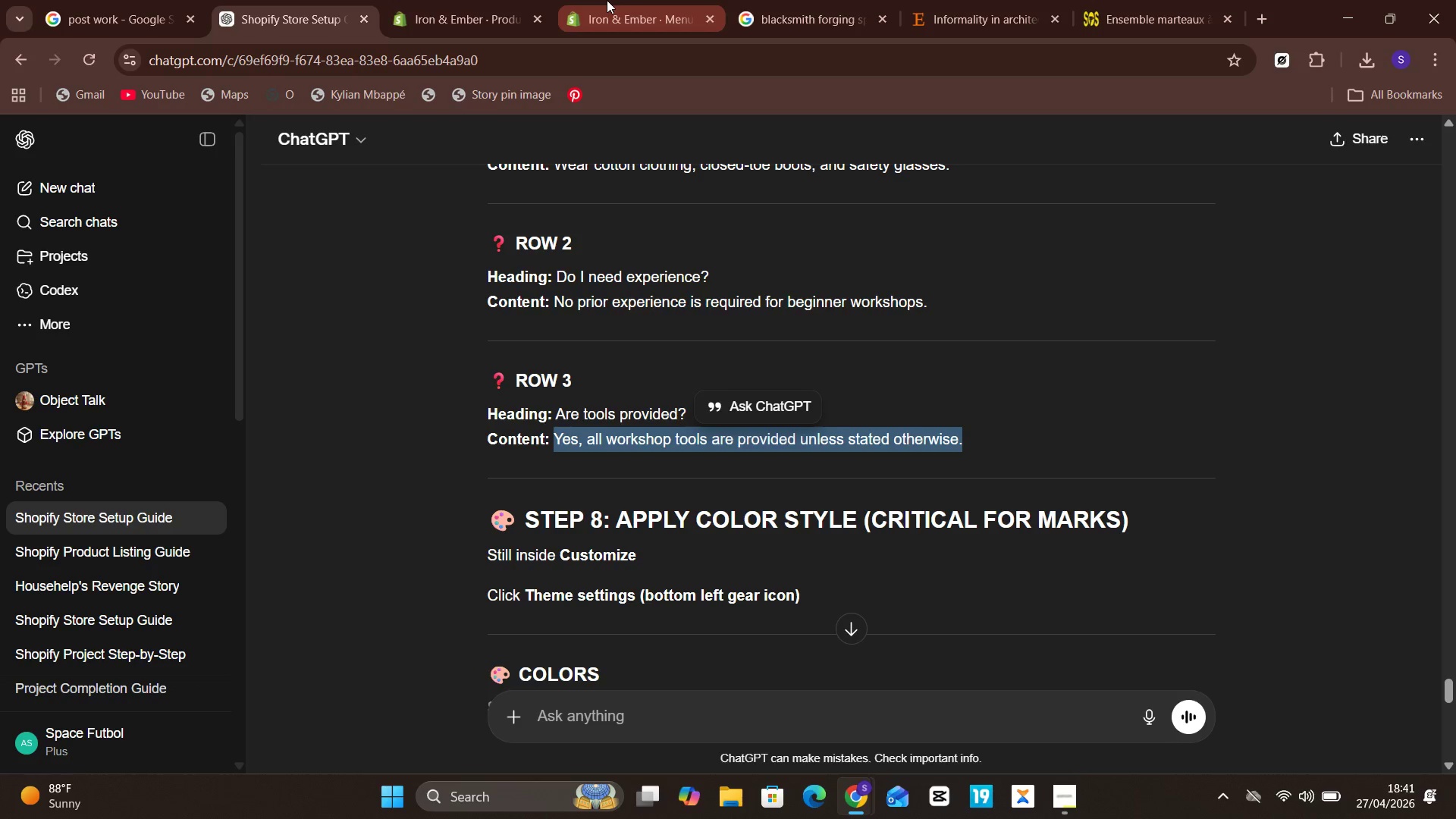 
hold_key(key=C, duration=0.33)
 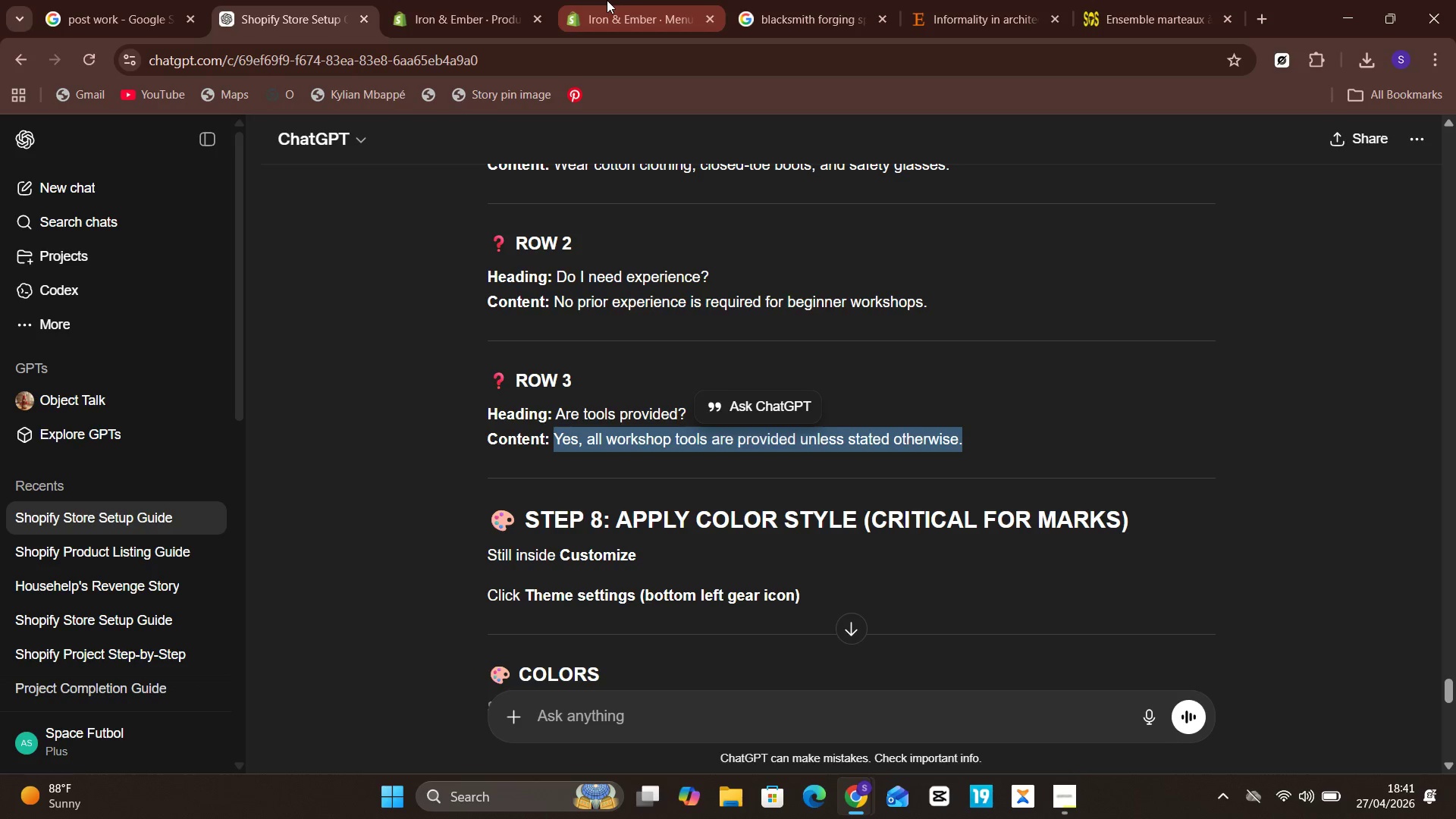 
left_click([607, 0])
 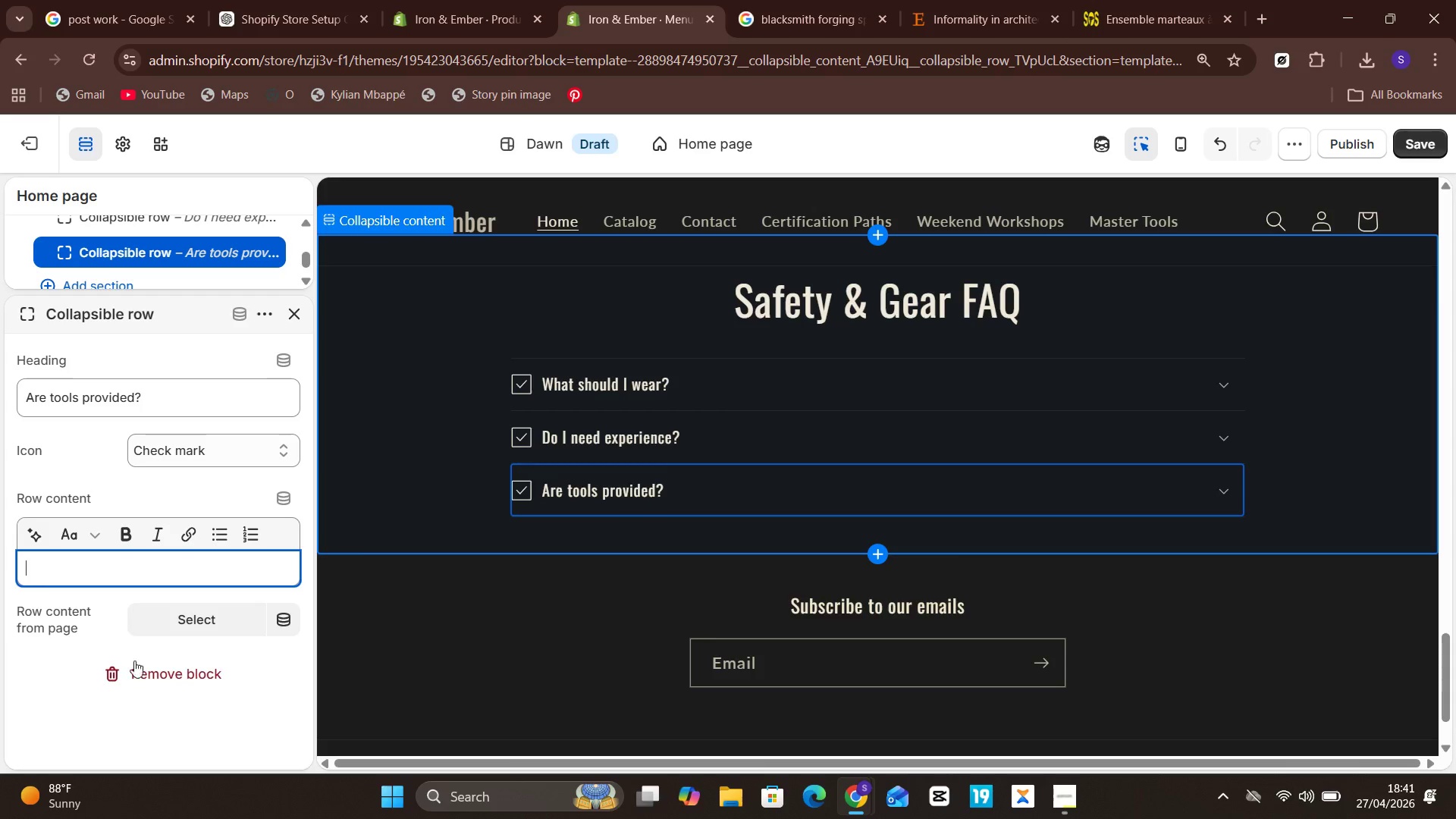 
key(Control+V)
 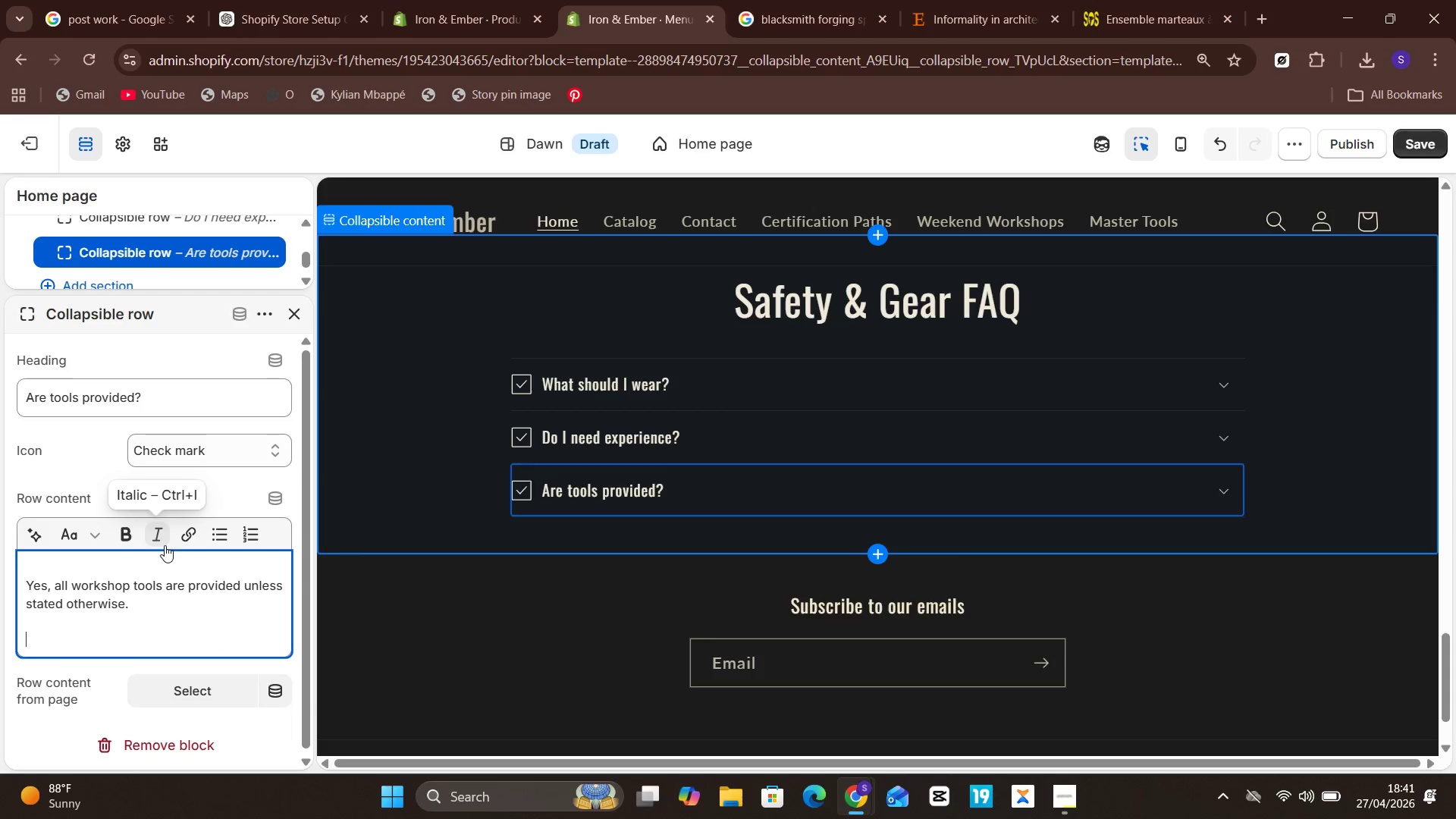 
key(Backspace)
 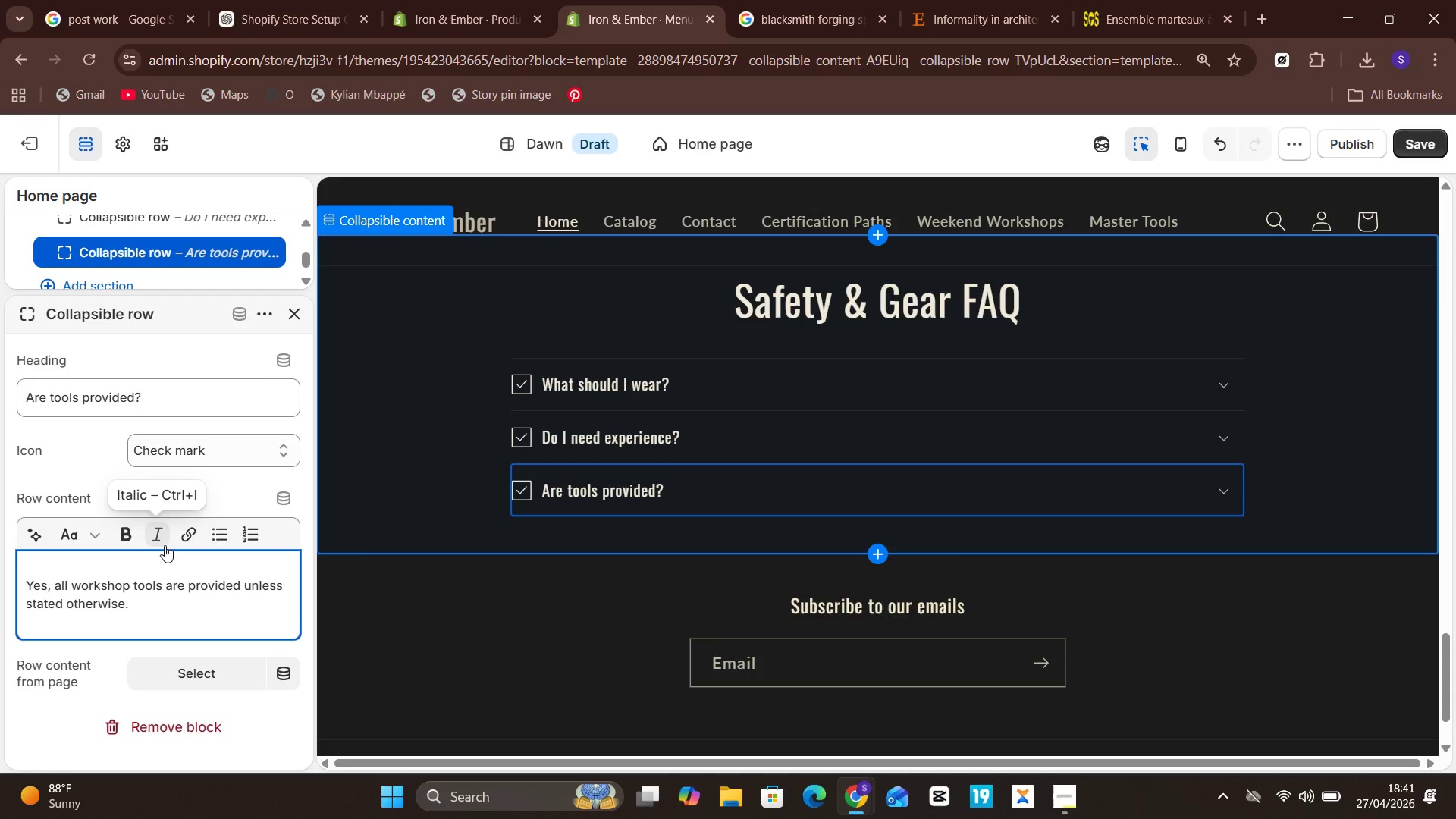 
key(Unknown)
 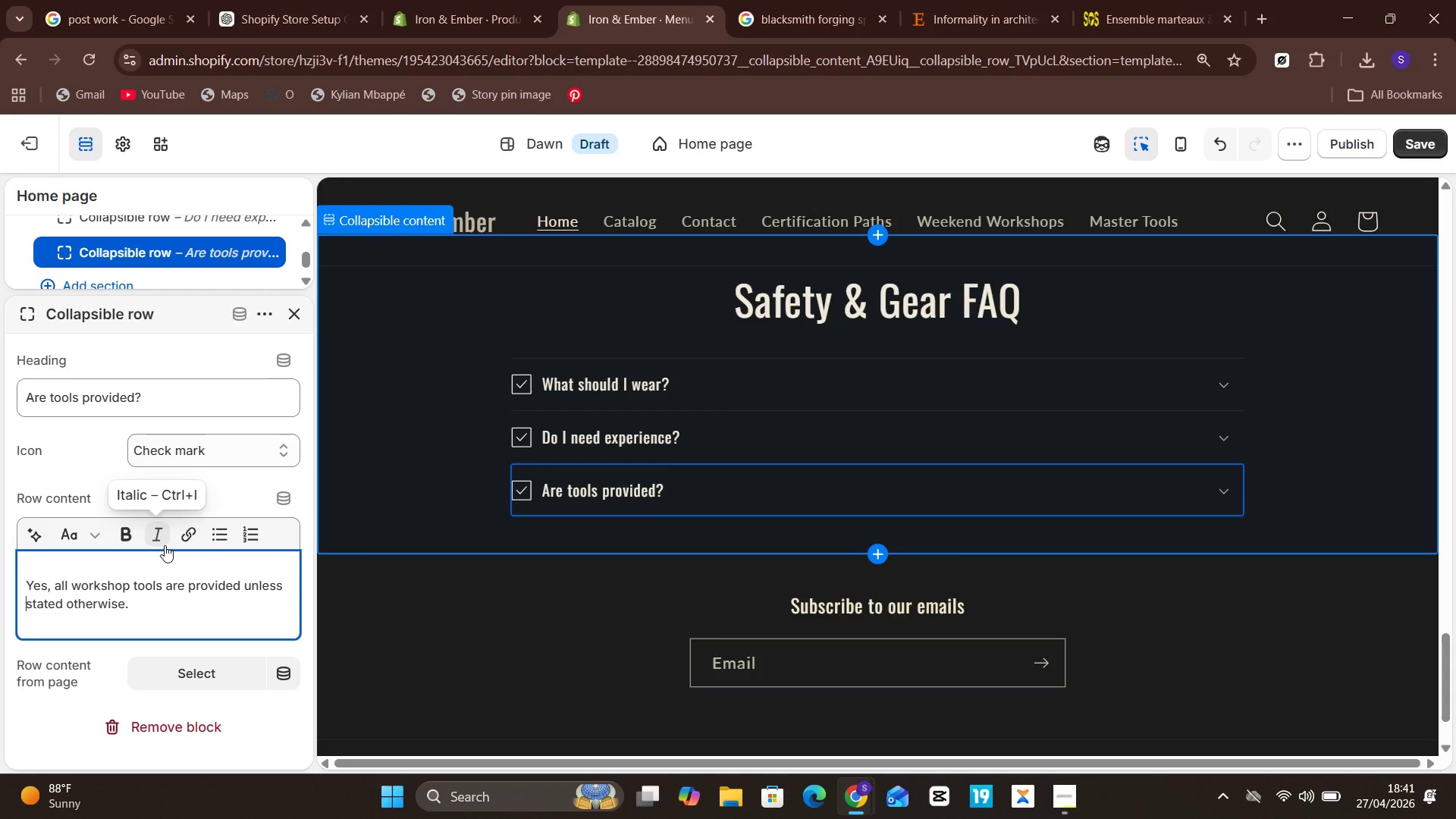 
key(ArrowUp)
 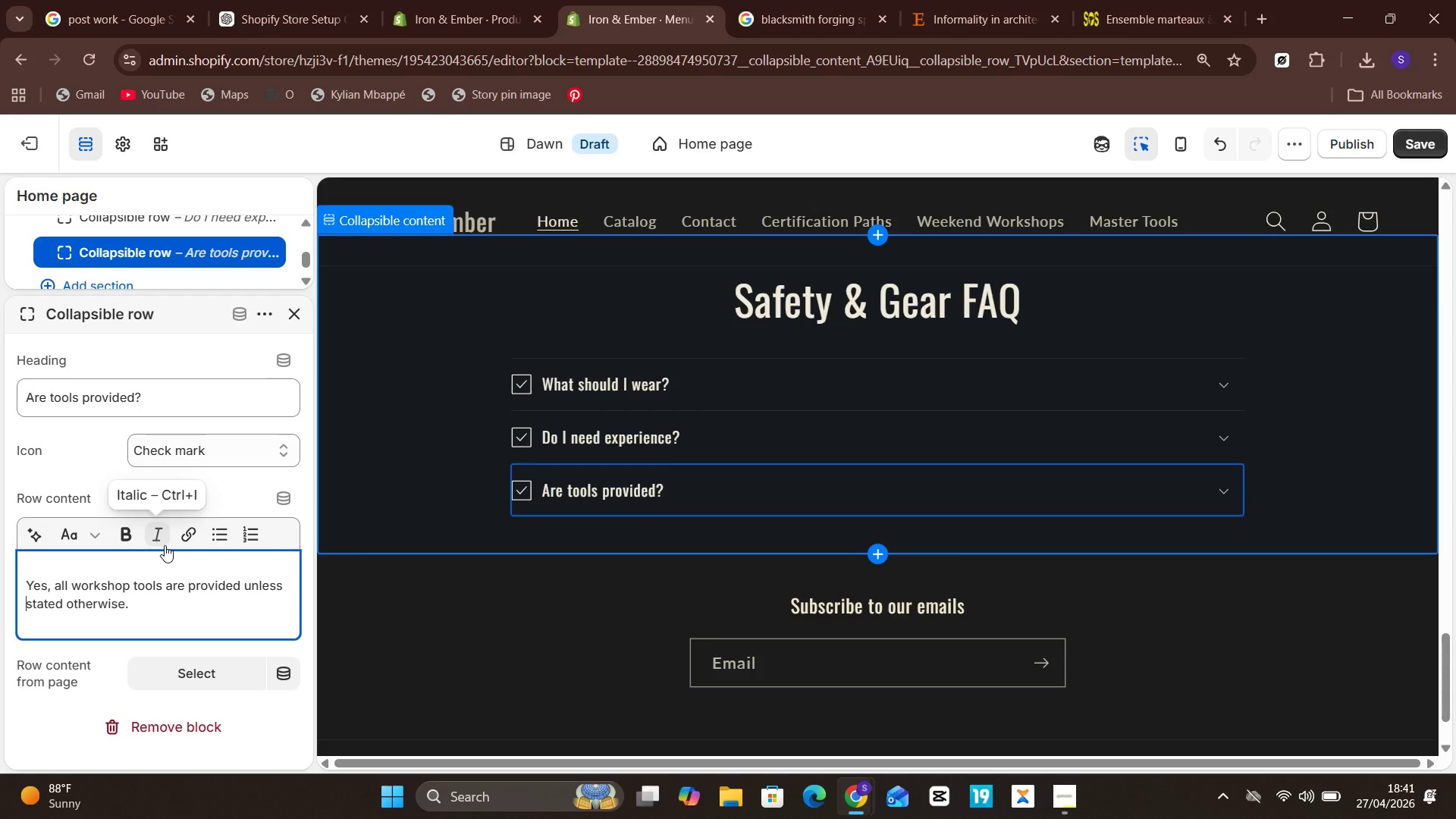 
key(Unknown)
 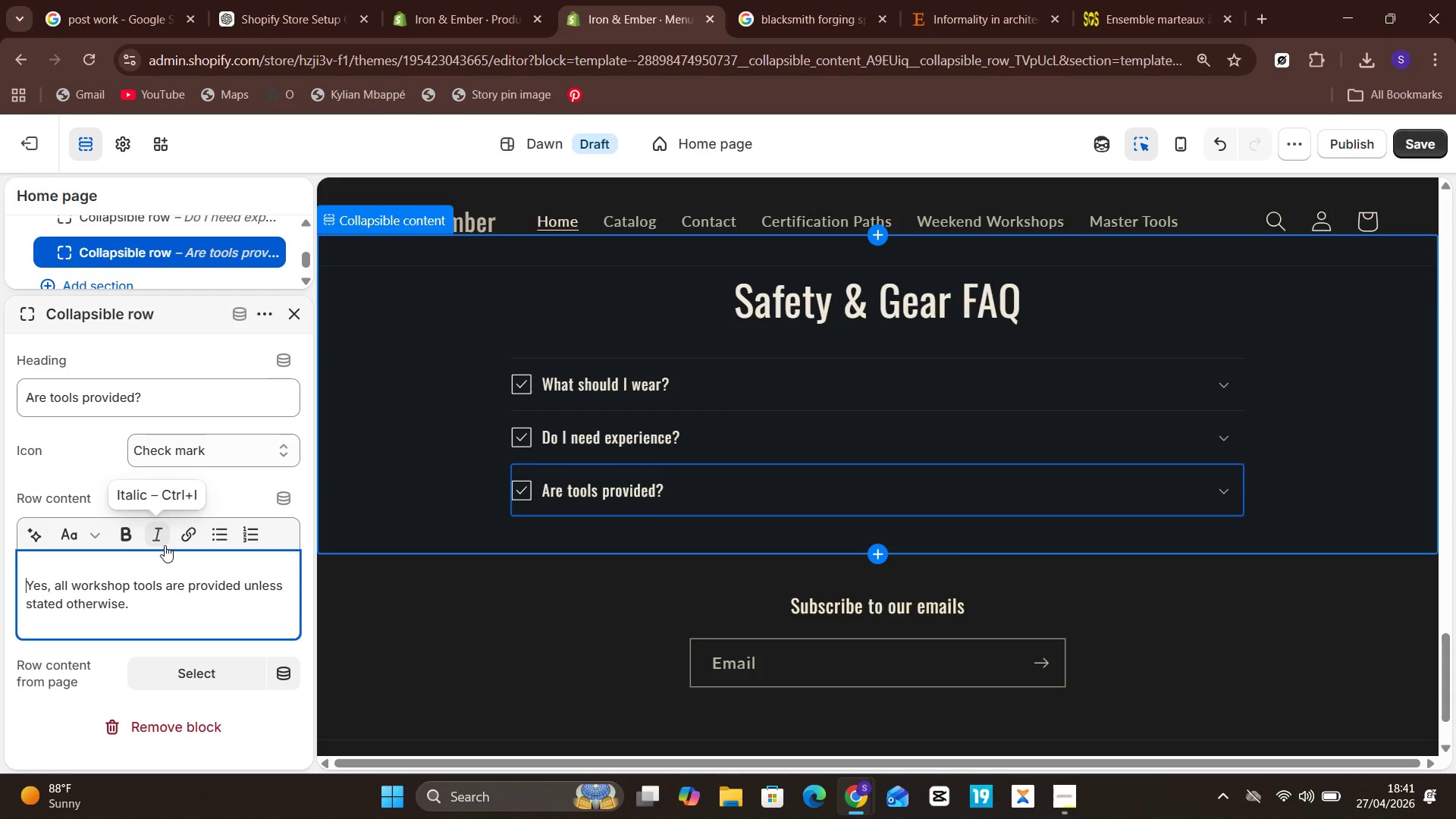 
key(ArrowUp)
 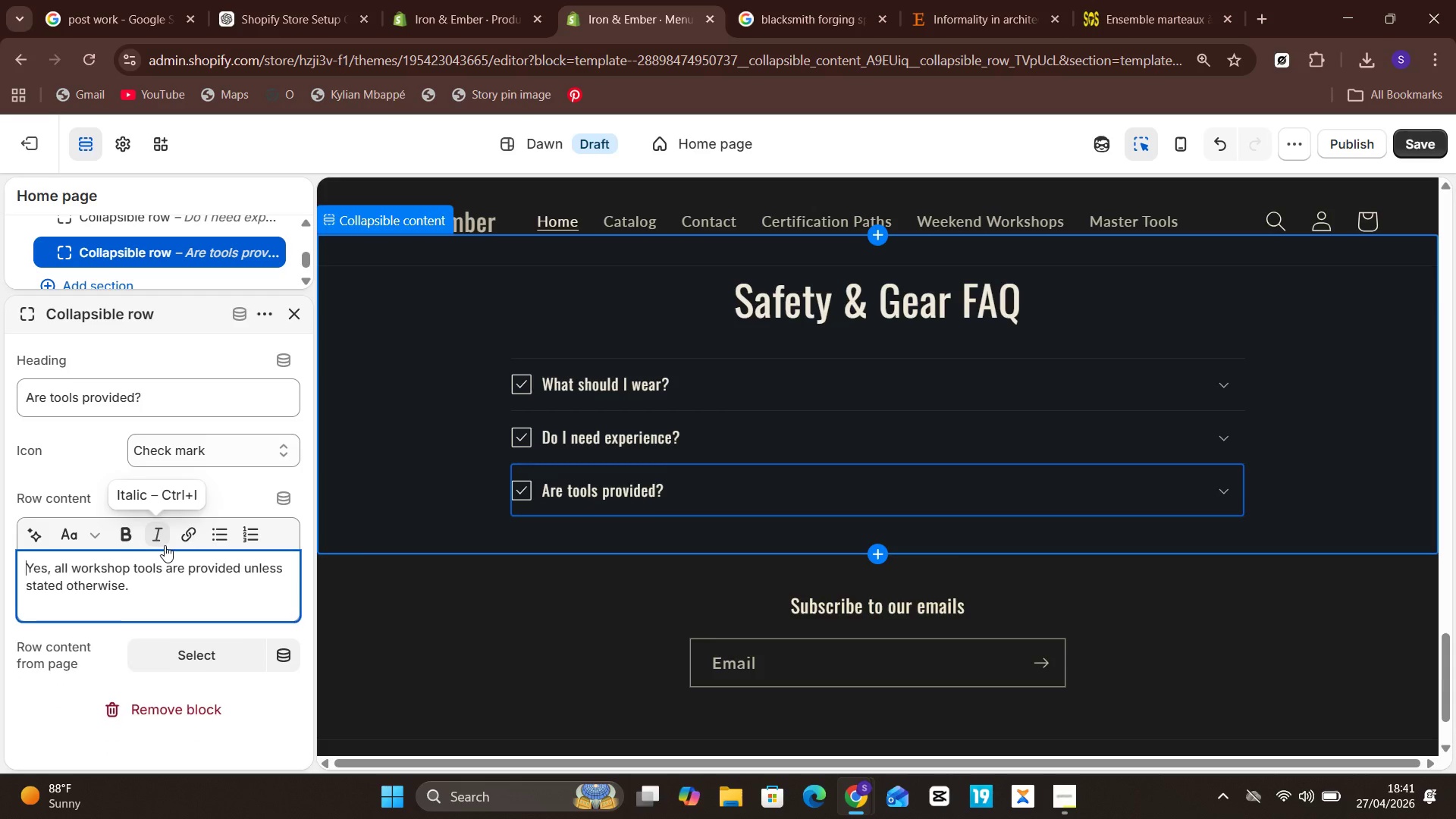 
key(Backspace)
 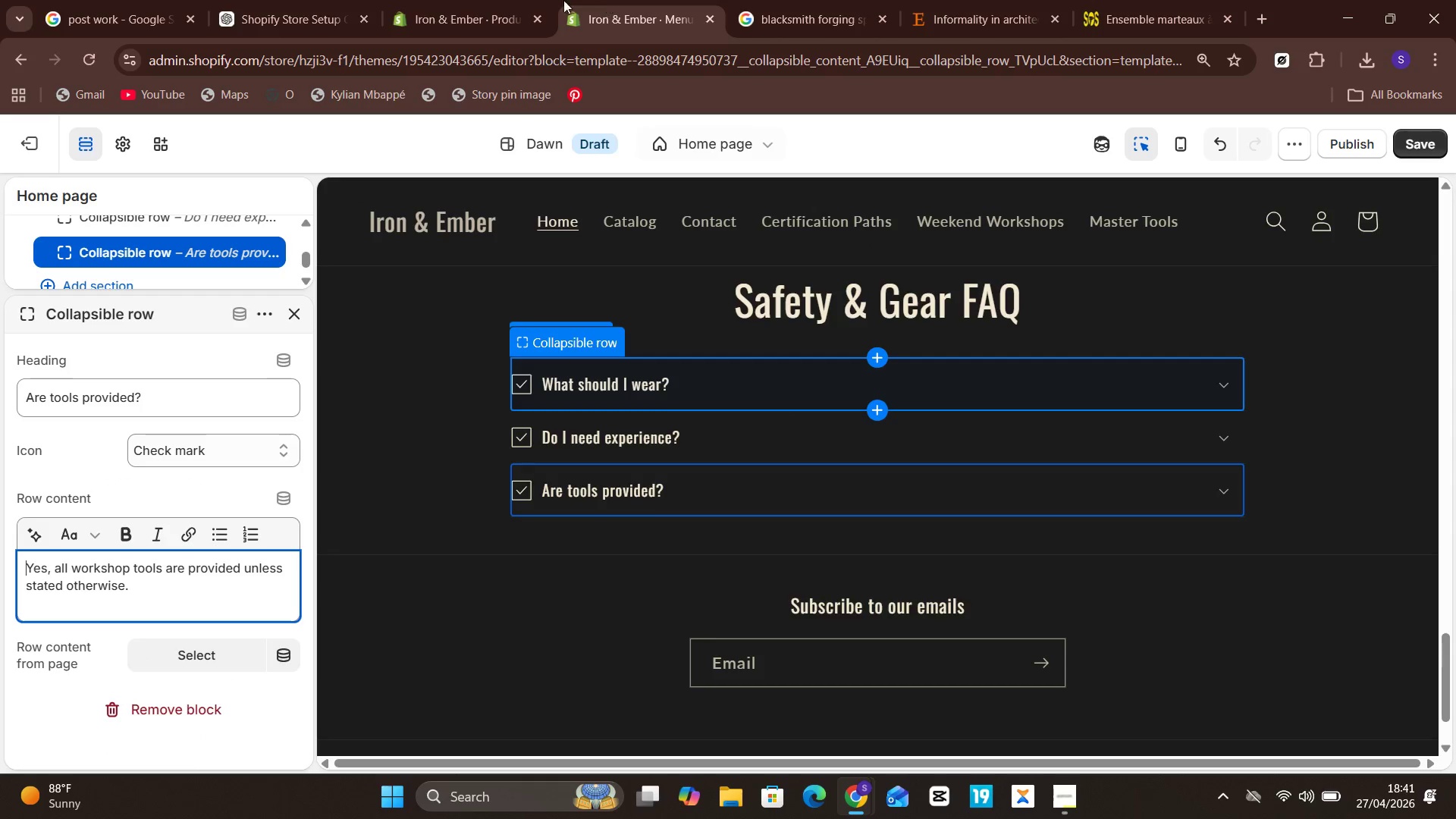 
left_click([310, 0])
 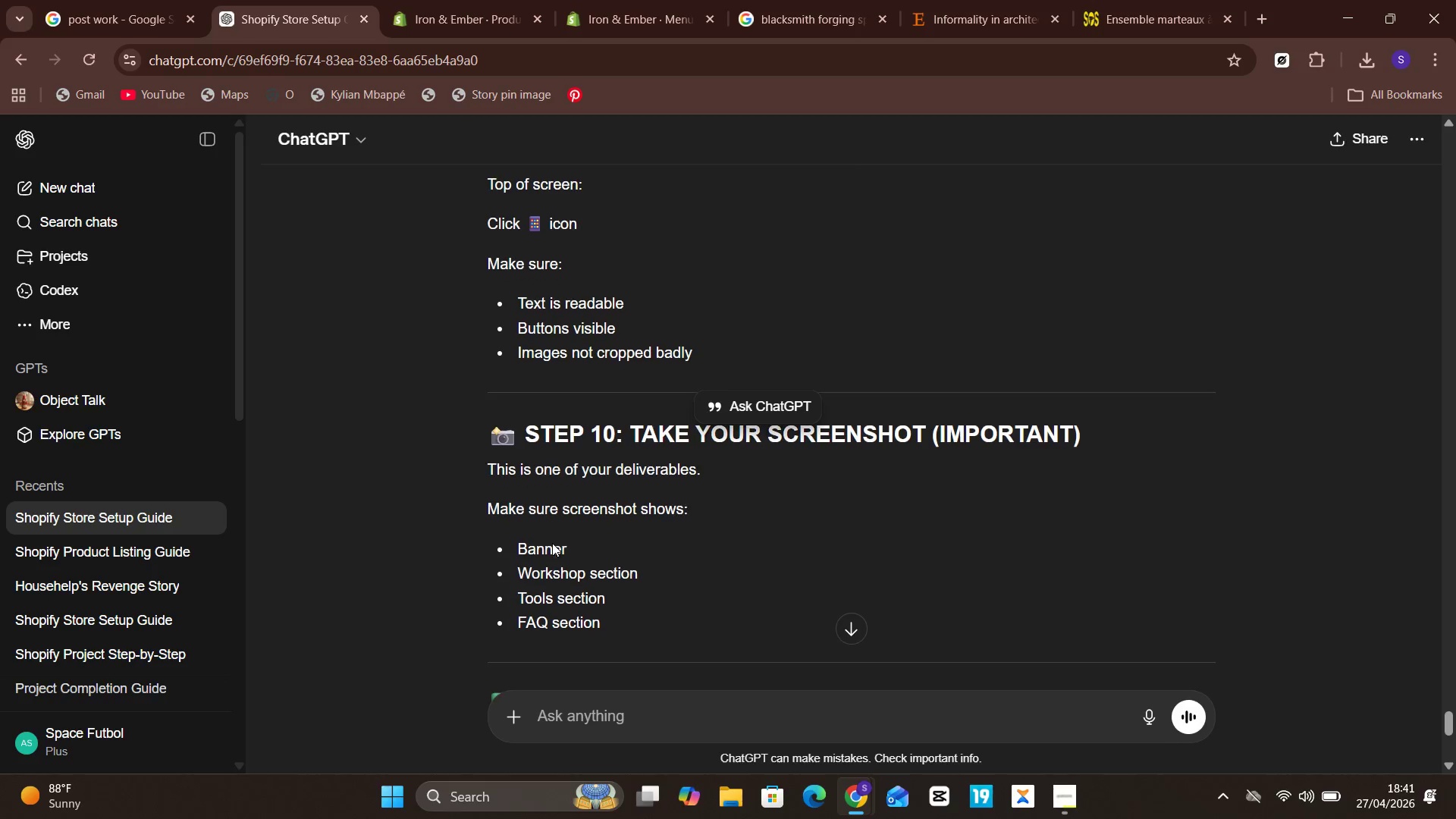 
wait(15.95)
 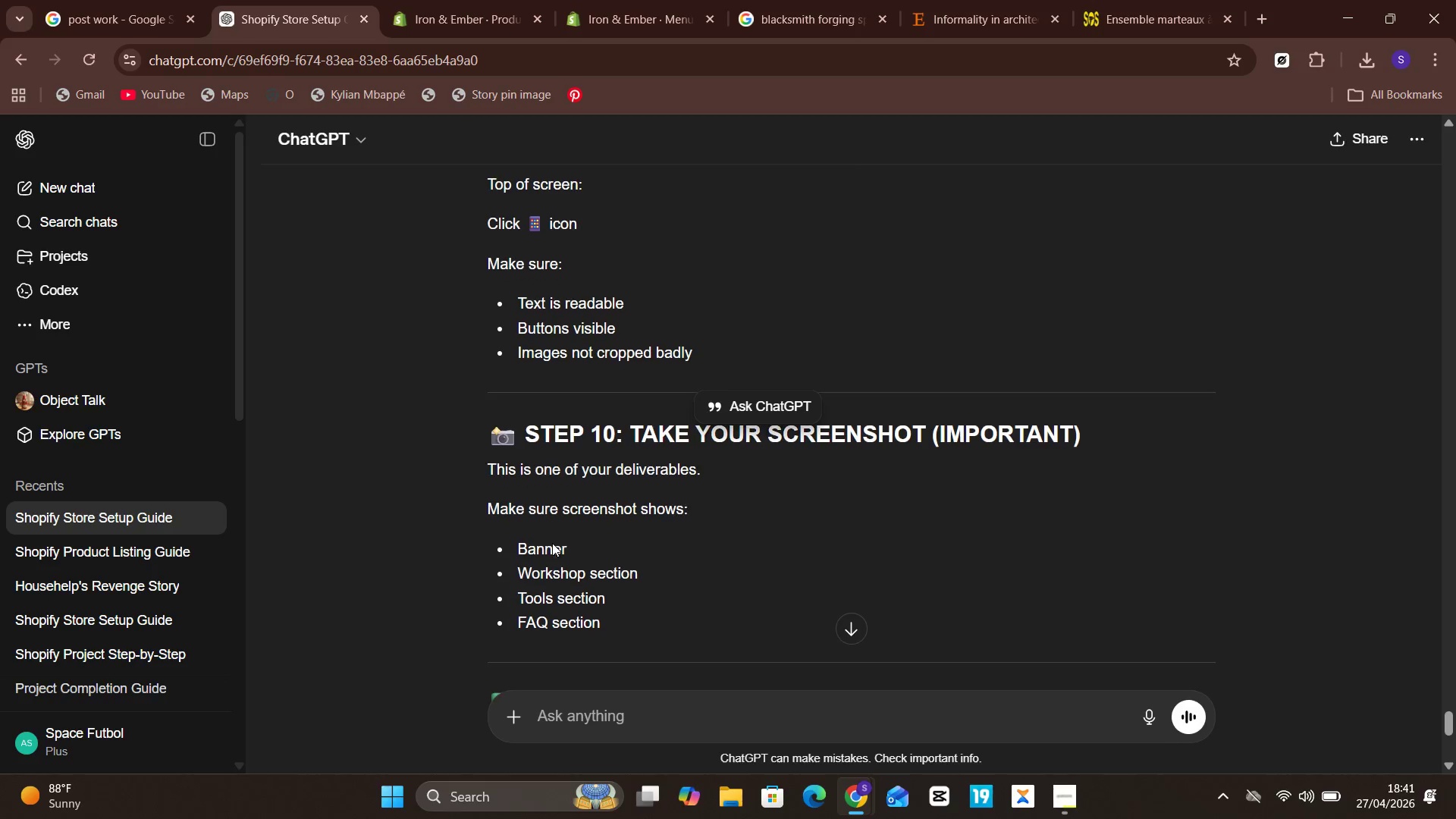 
left_click([593, 0])
 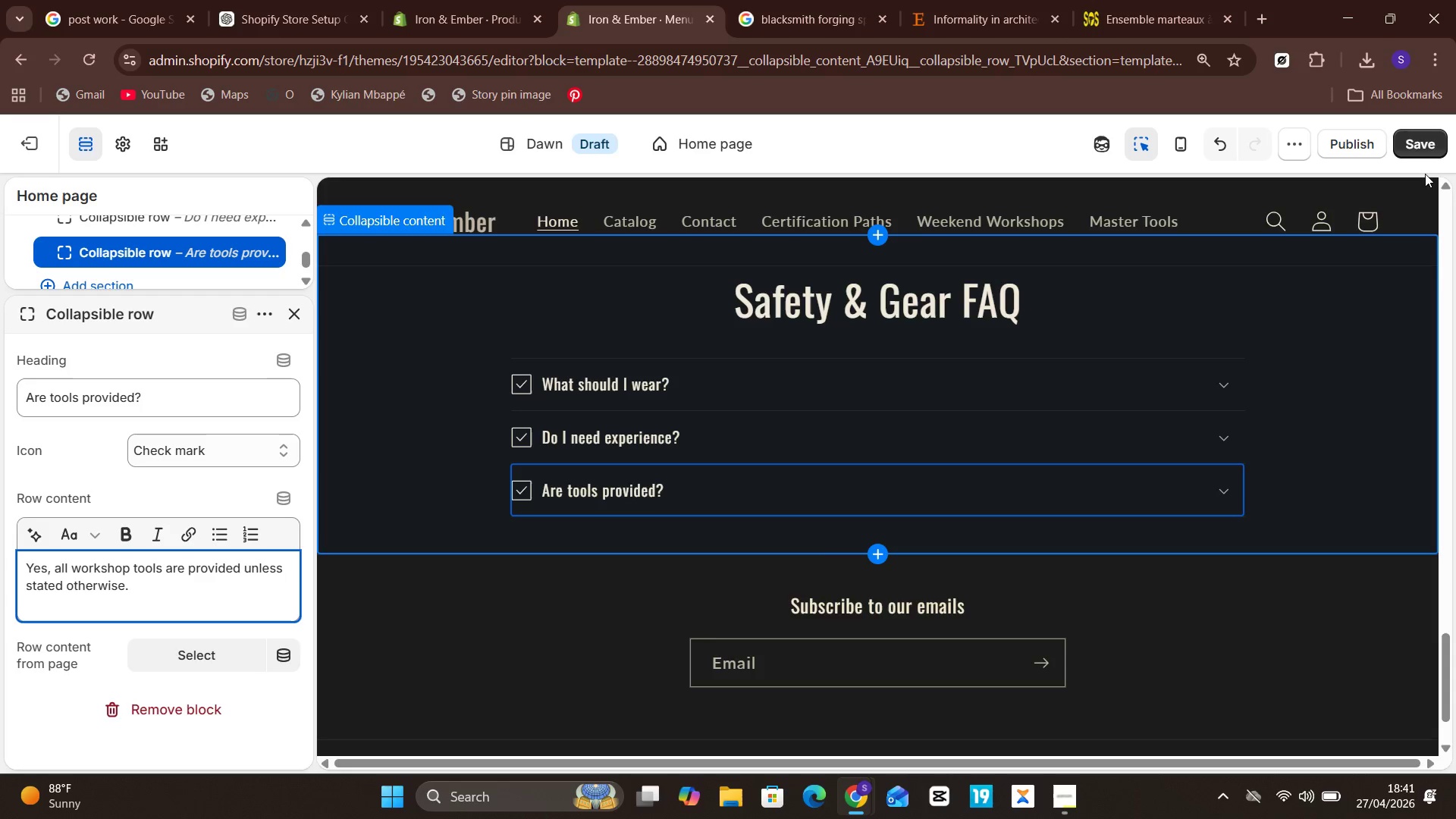 
left_click([1416, 137])
 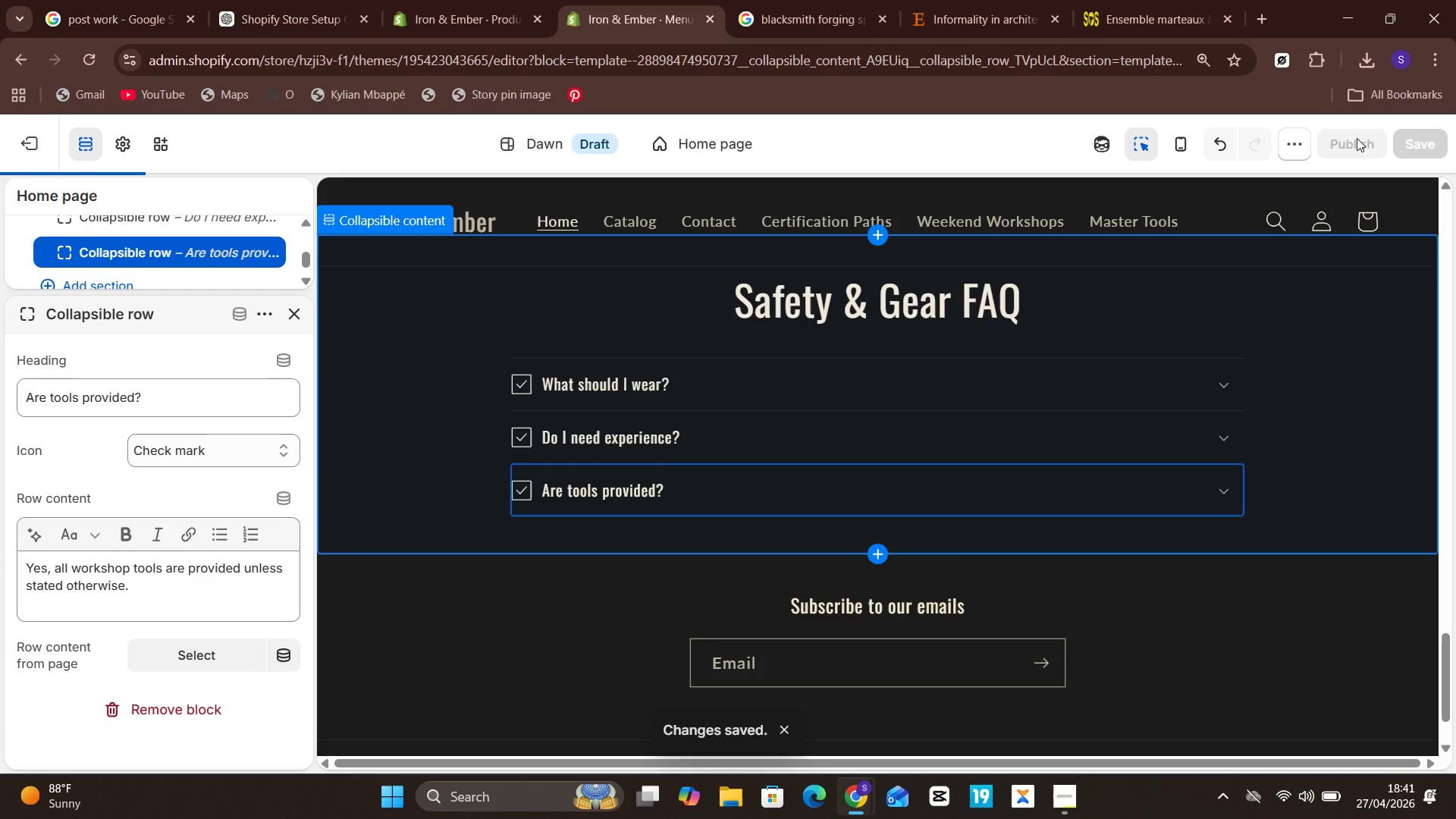 
left_click([1357, 135])
 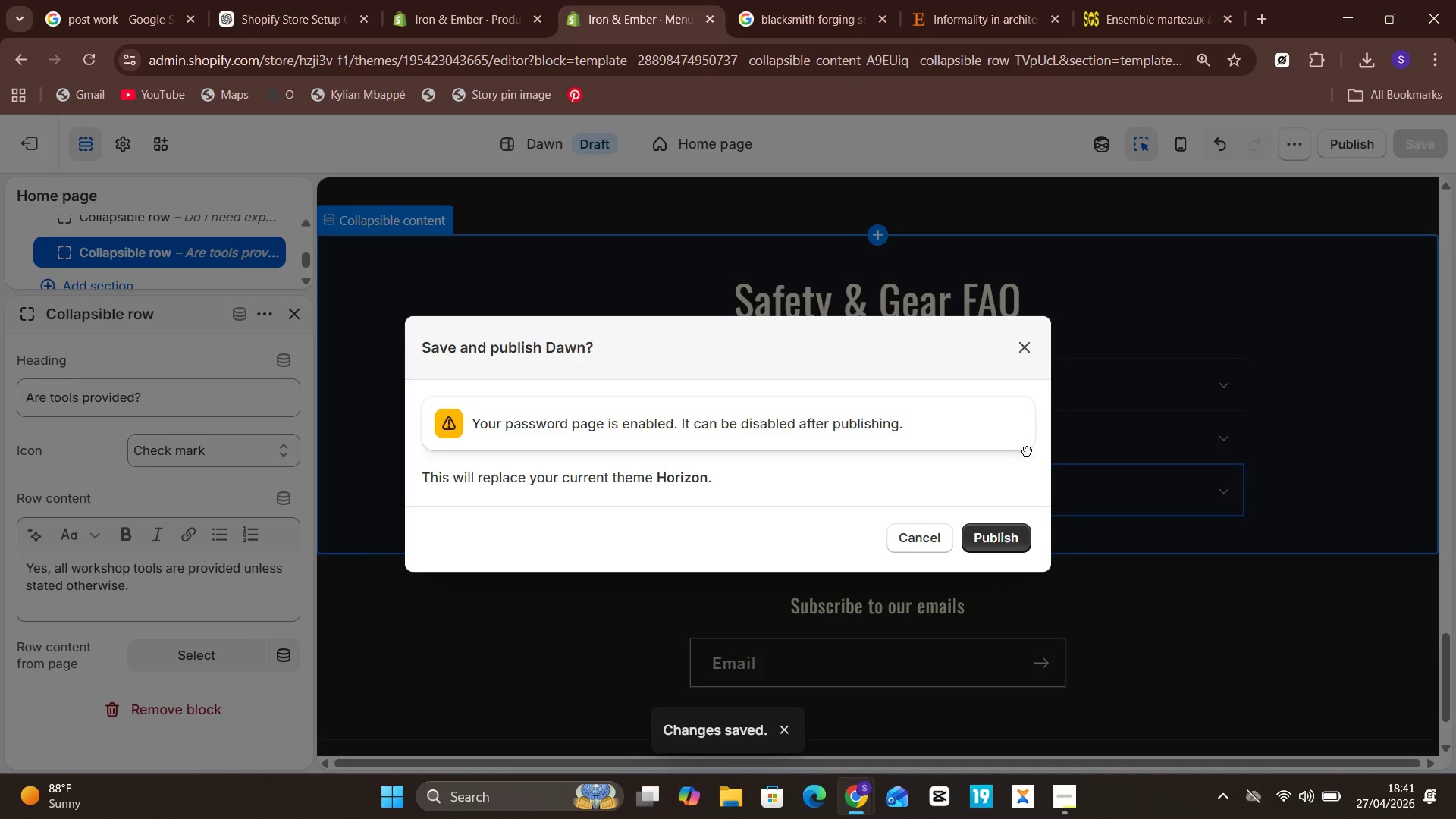 
left_click([977, 544])
 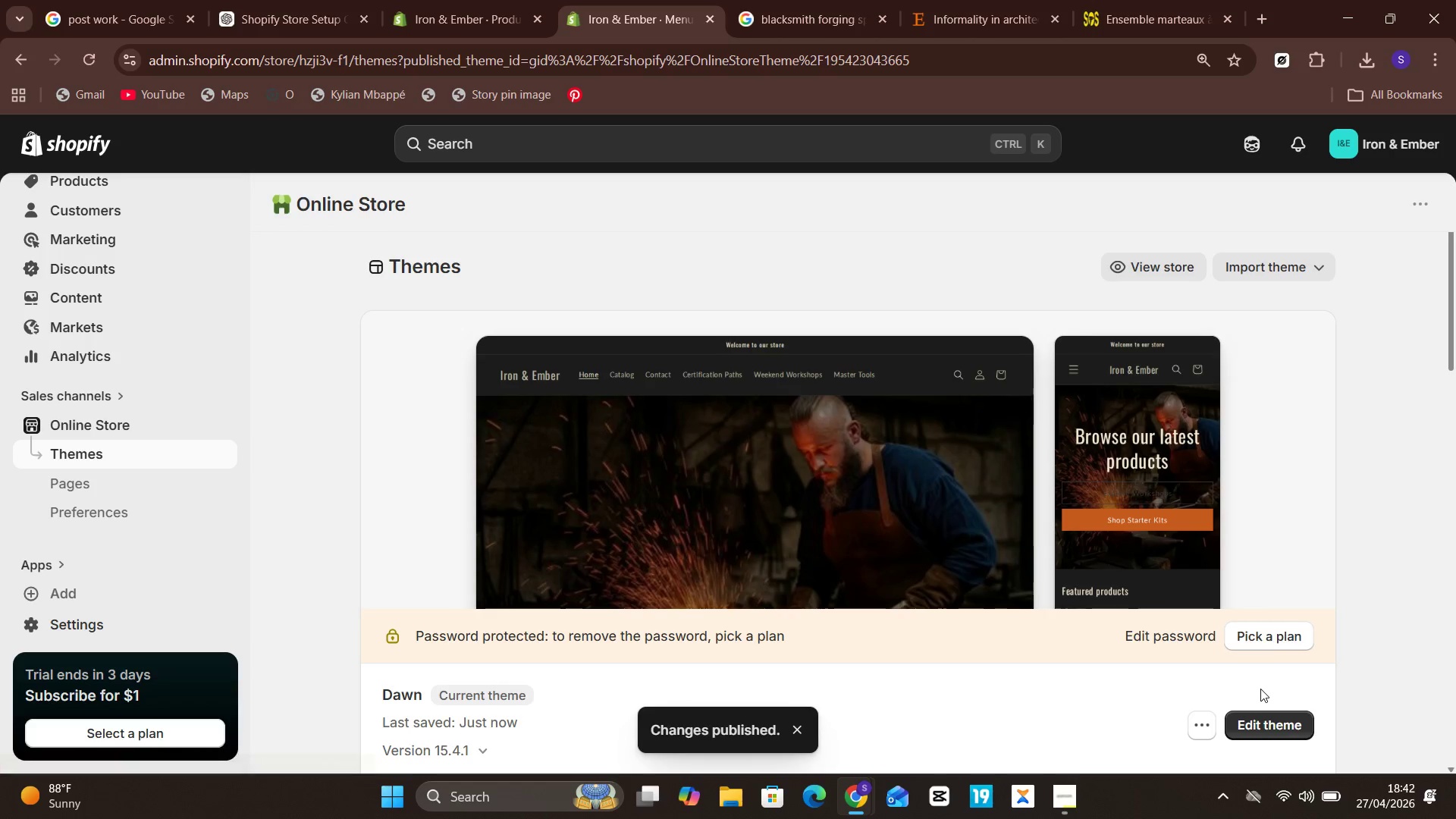 
wait(14.73)
 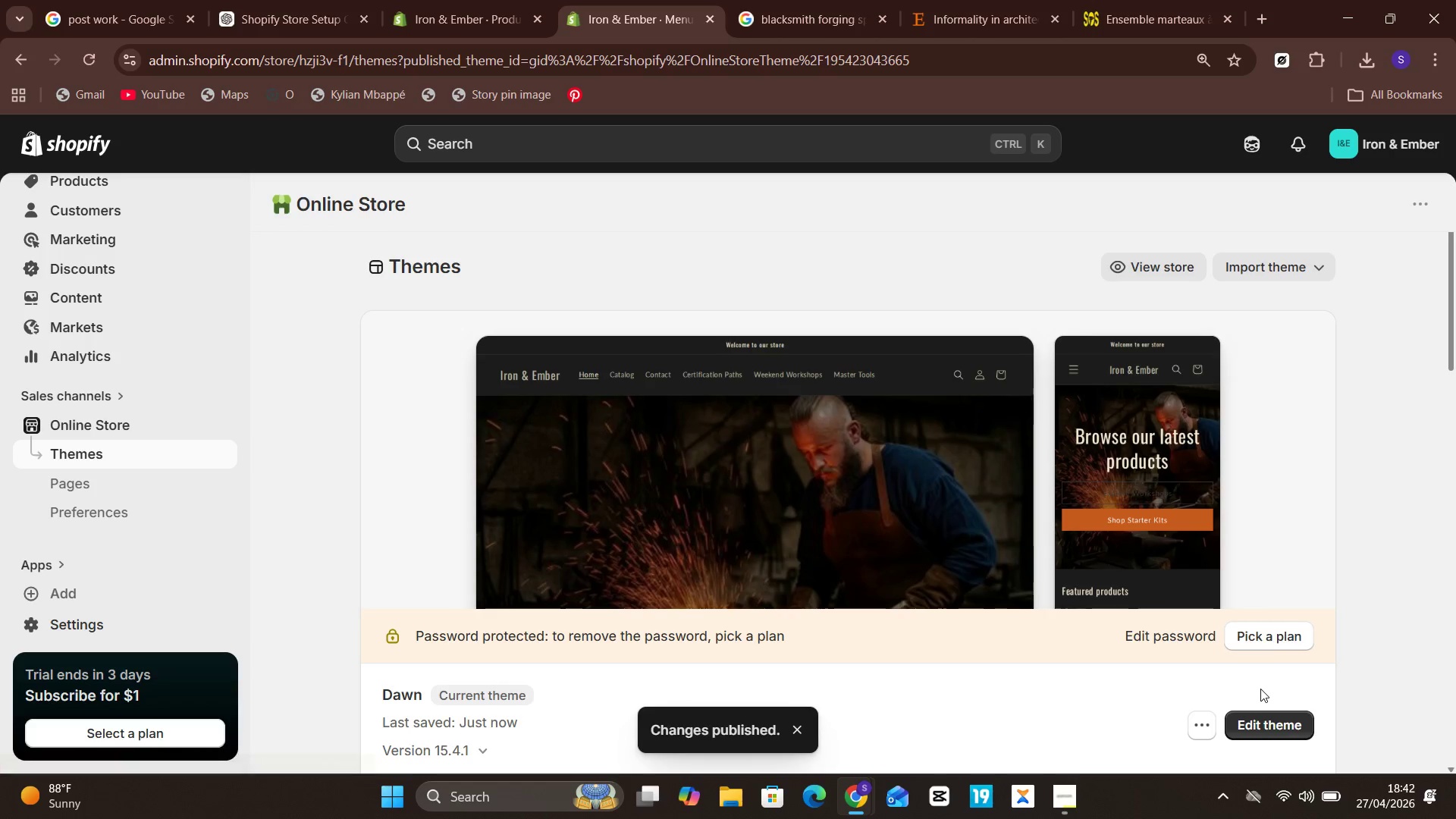 
left_click([1246, 720])
 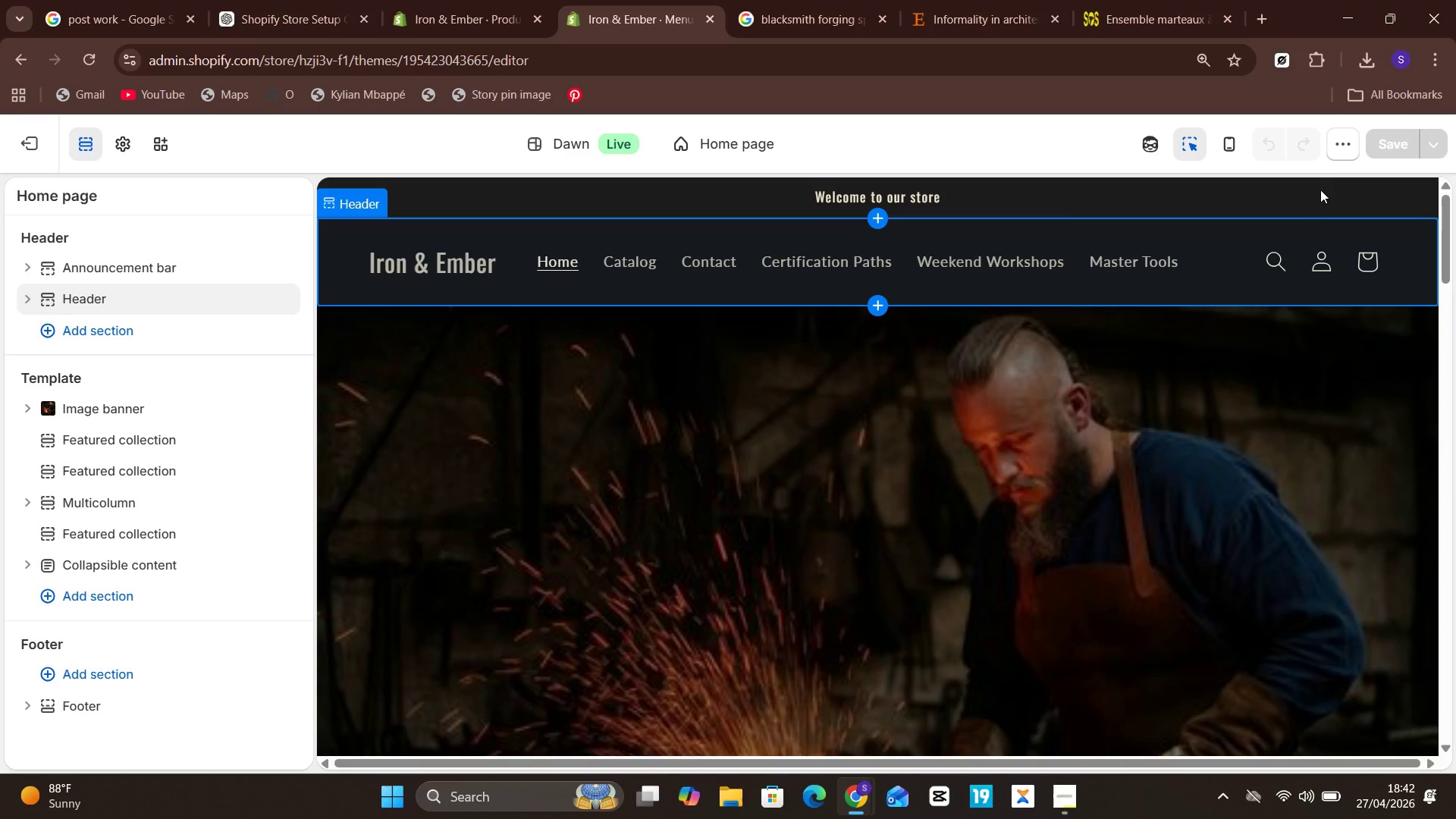 
left_click([1229, 146])
 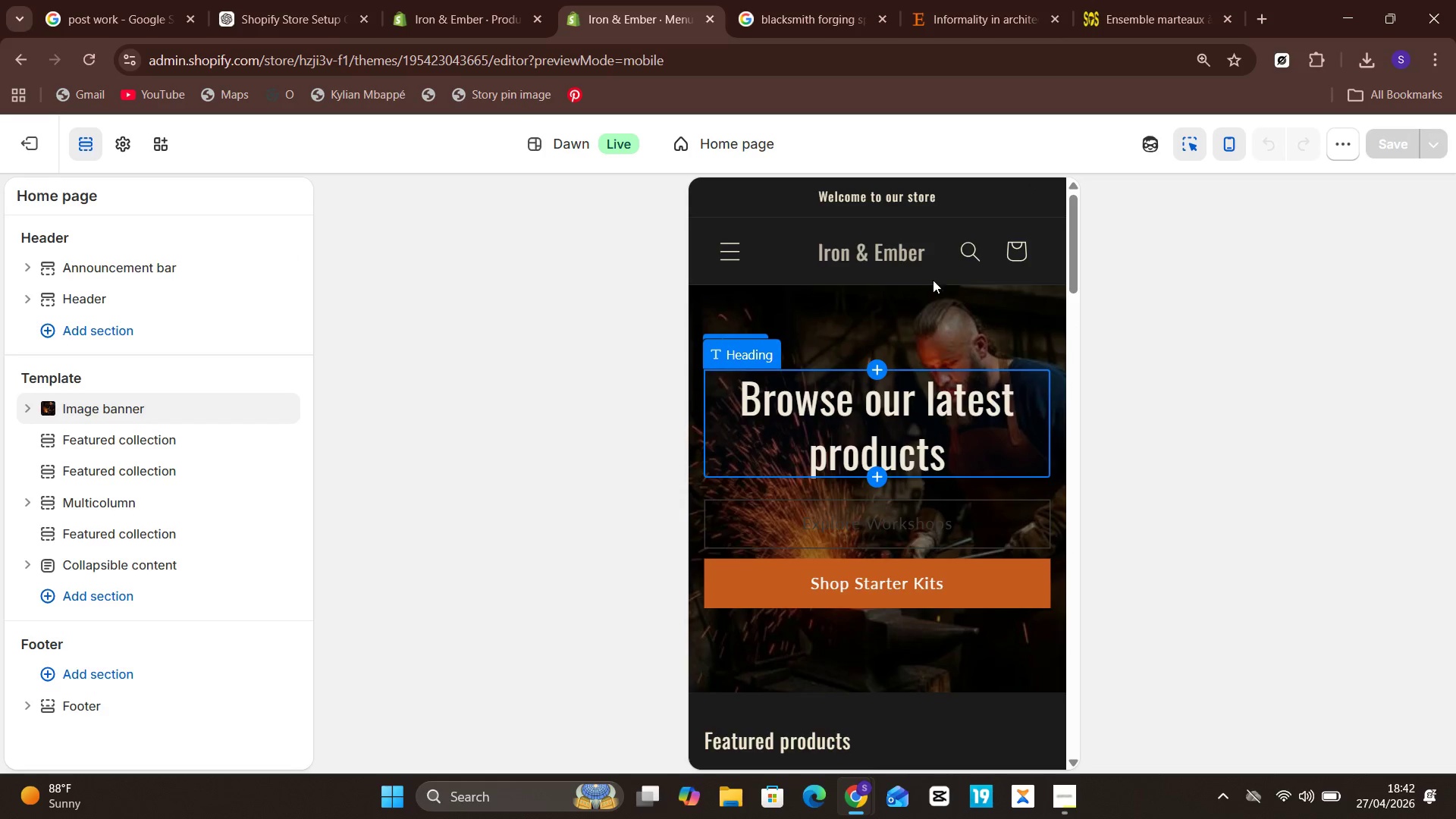 
left_click([736, 257])
 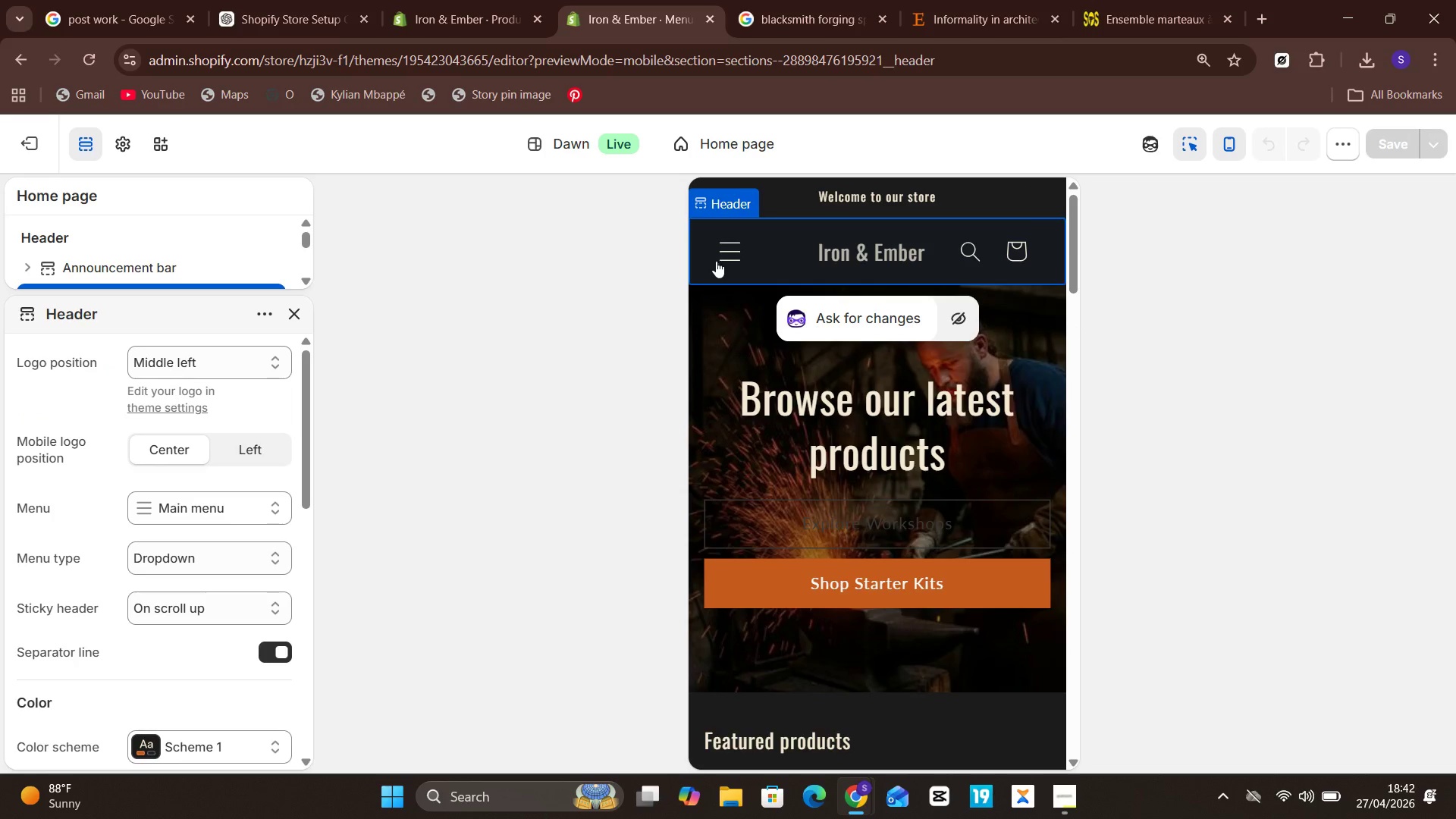 
left_click([1180, 450])
 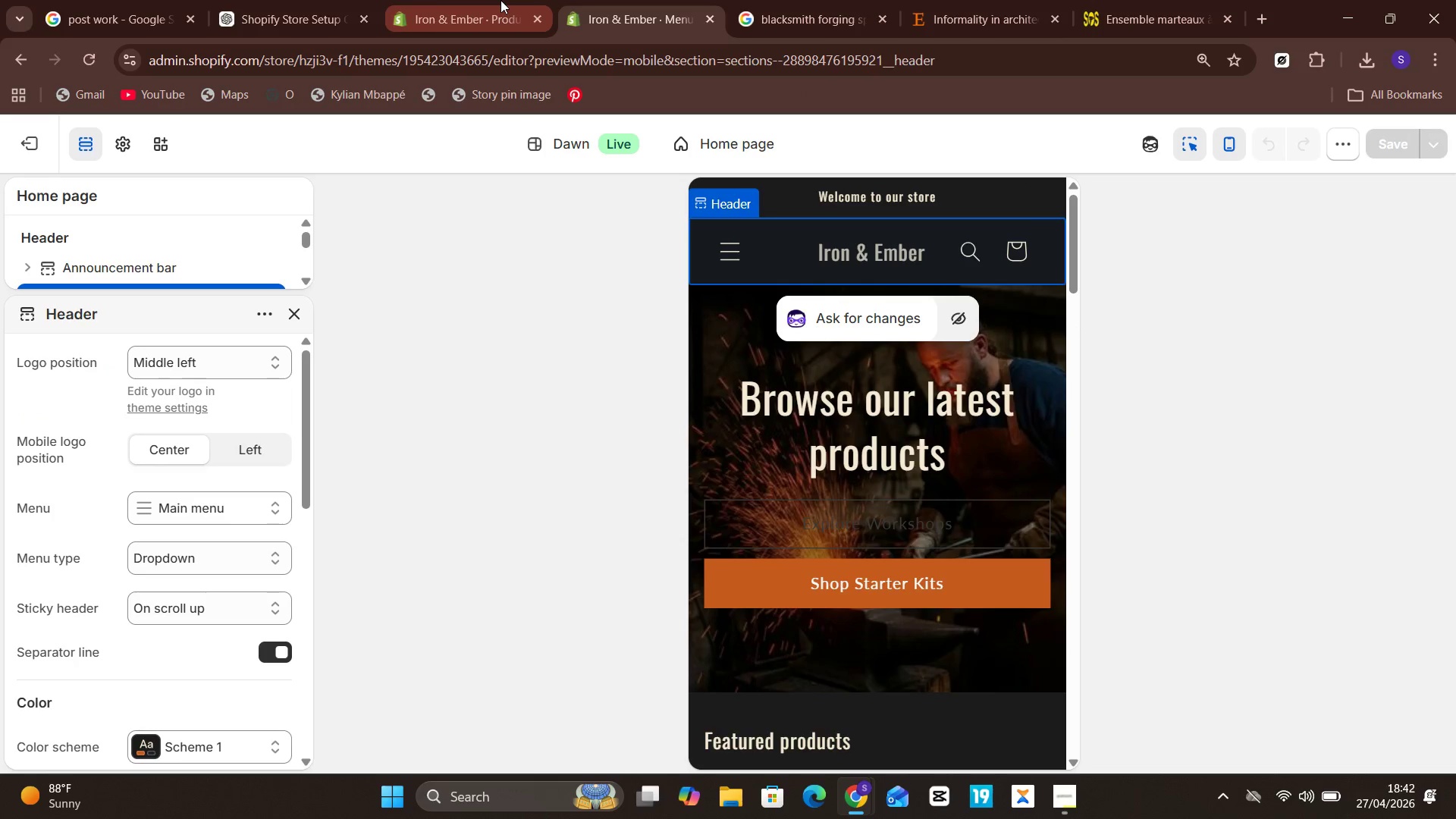 
left_click([462, 0])
 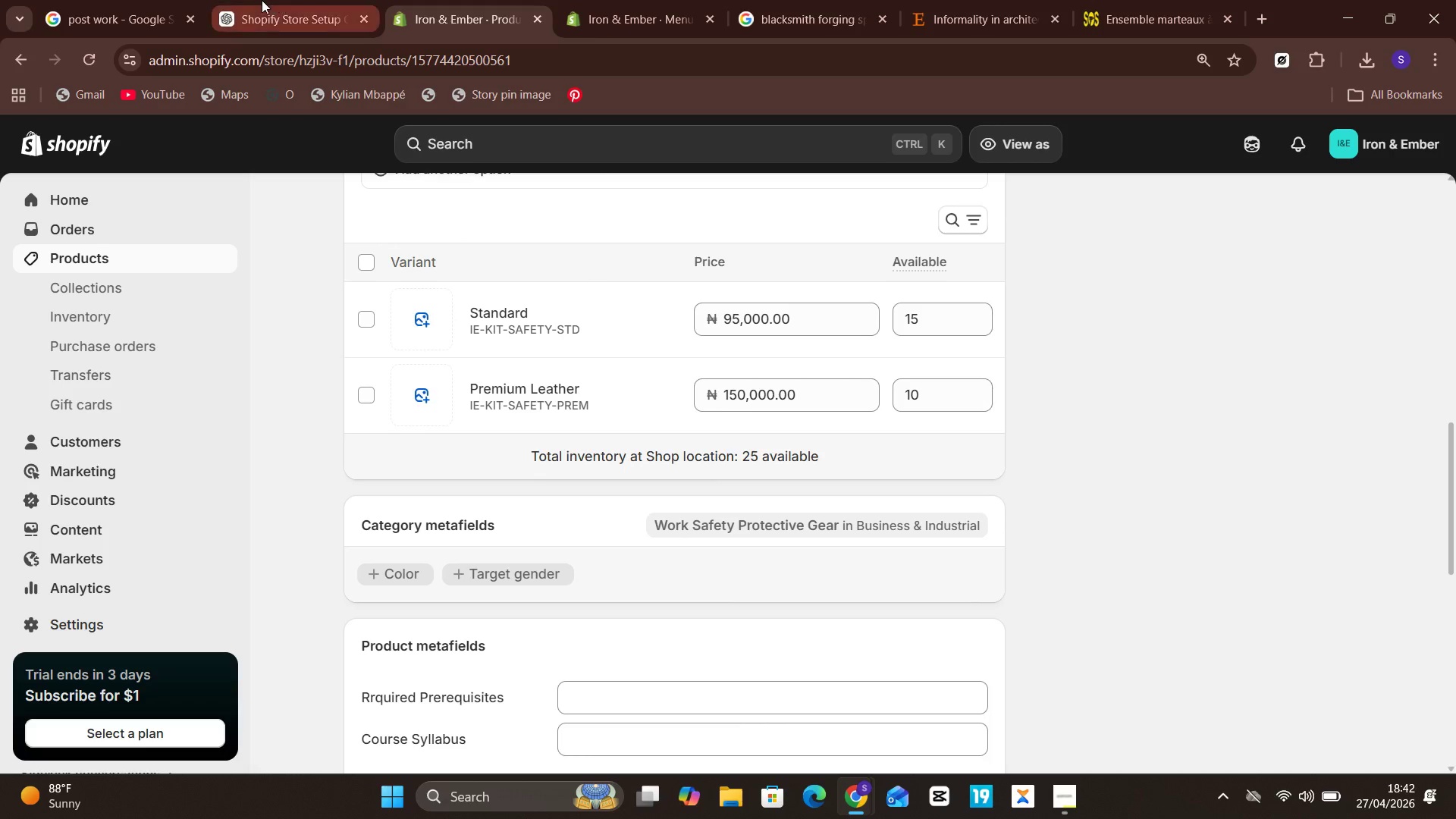 
left_click([262, 0])
 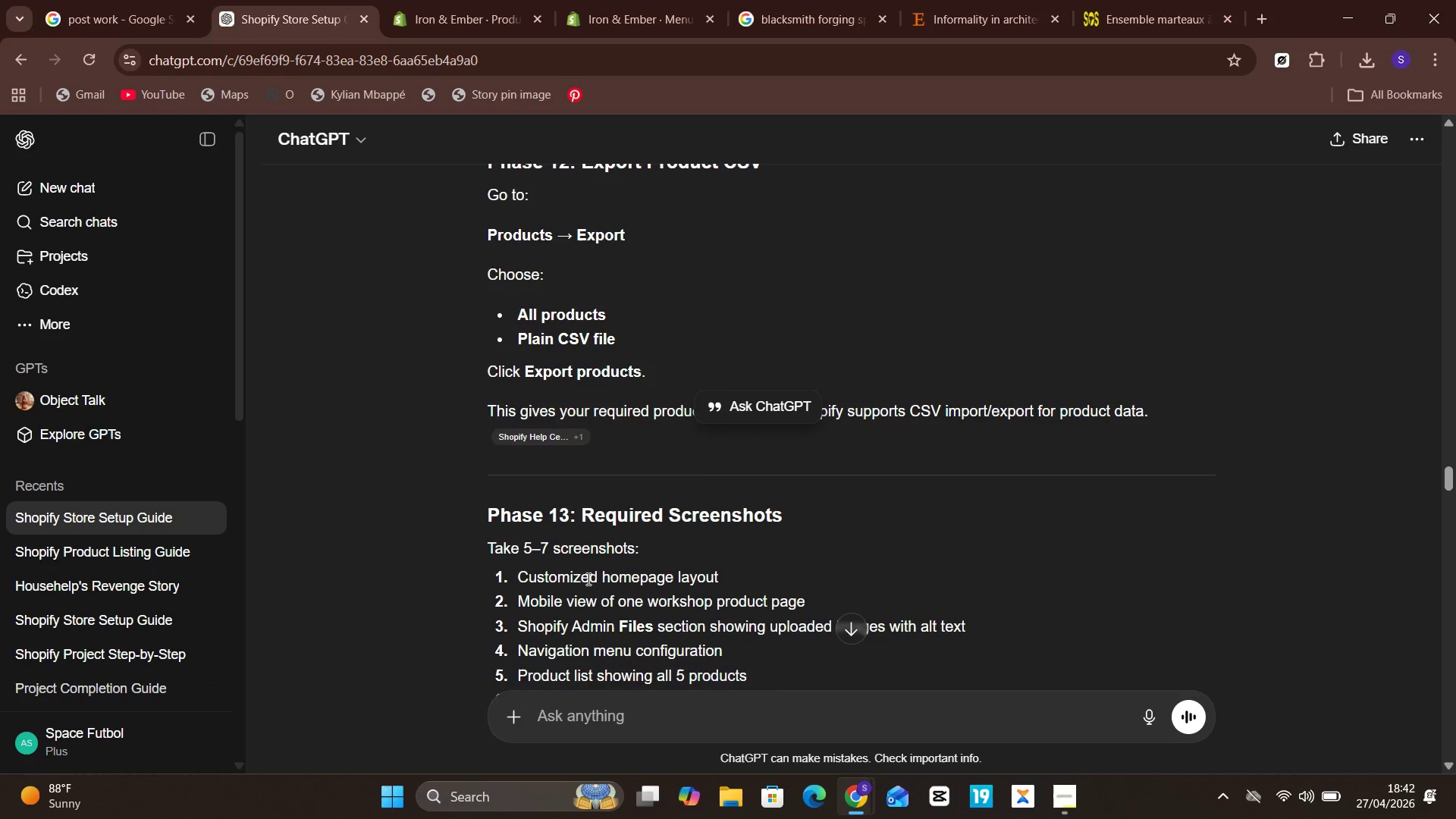 
wait(18.25)
 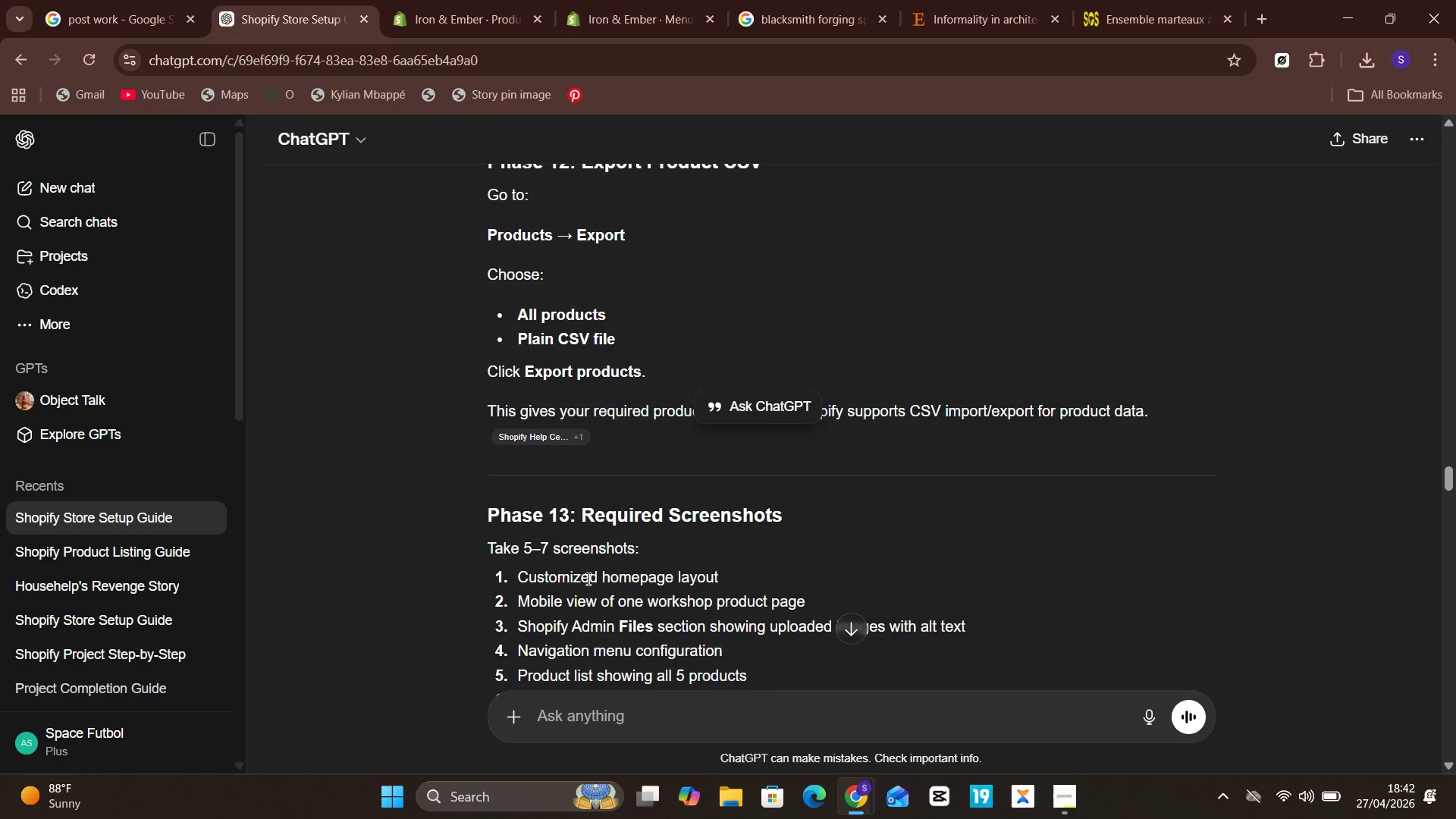 
left_click([657, 0])
 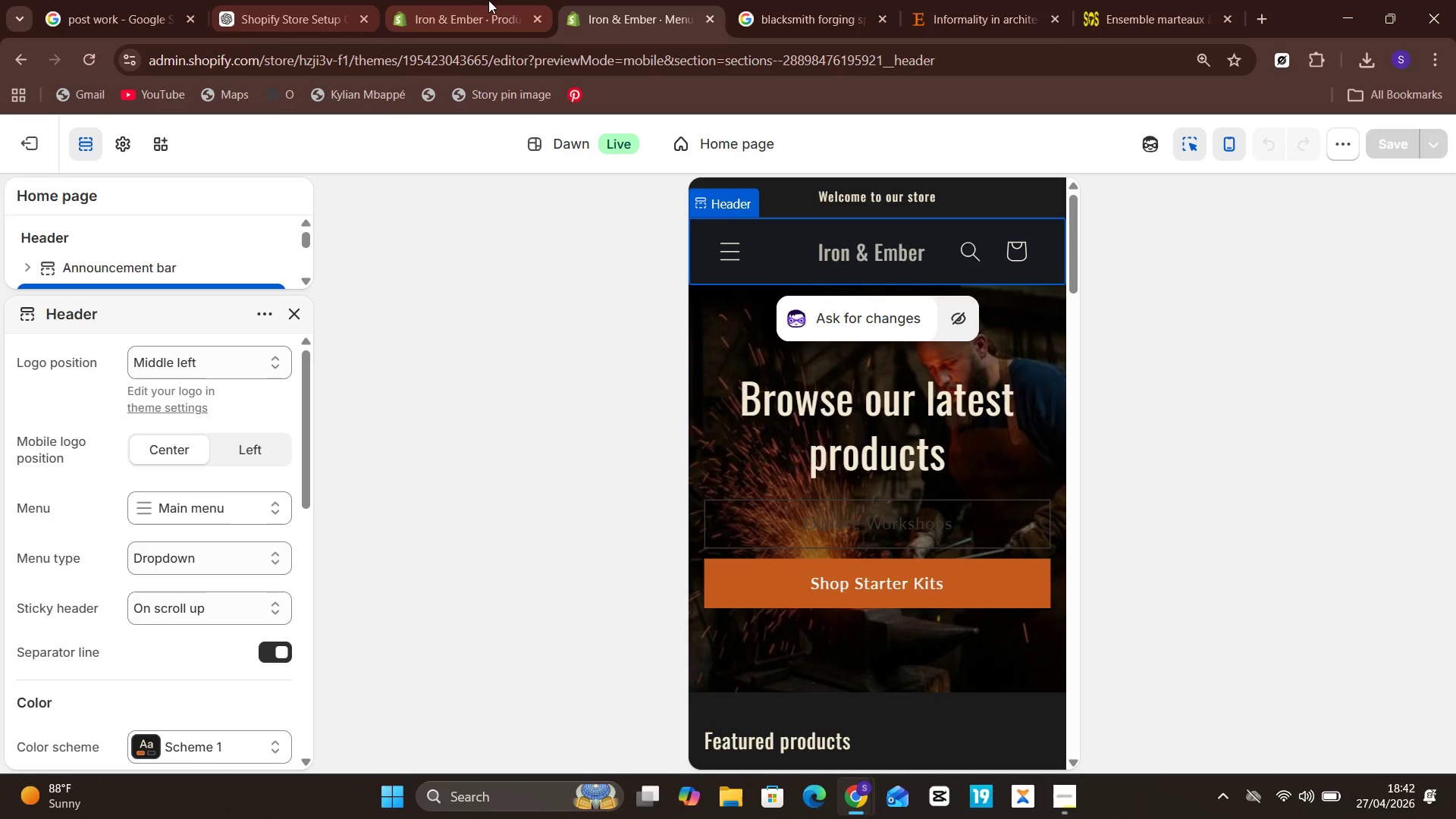 
left_click([490, 0])
 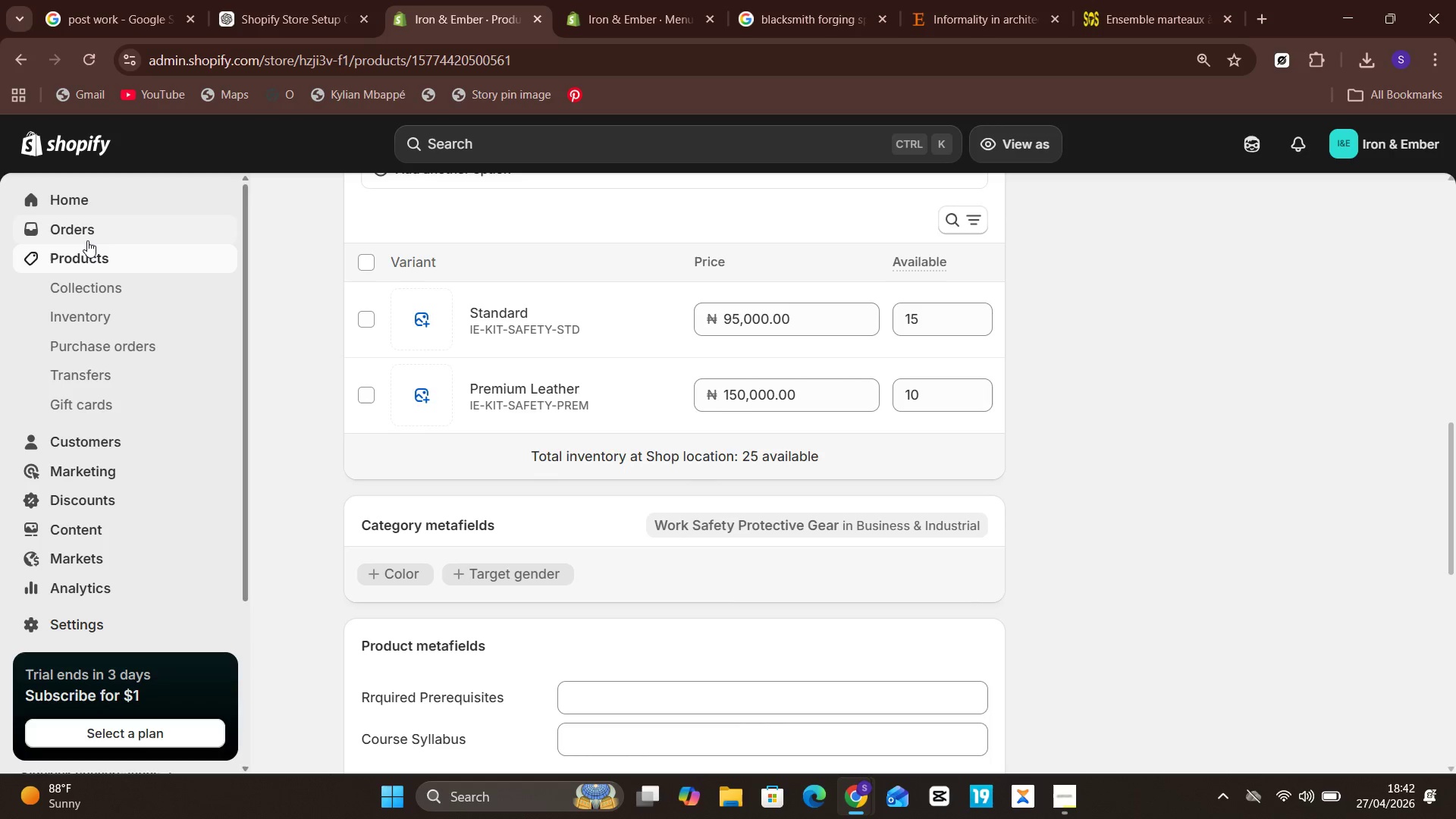 
left_click([89, 257])
 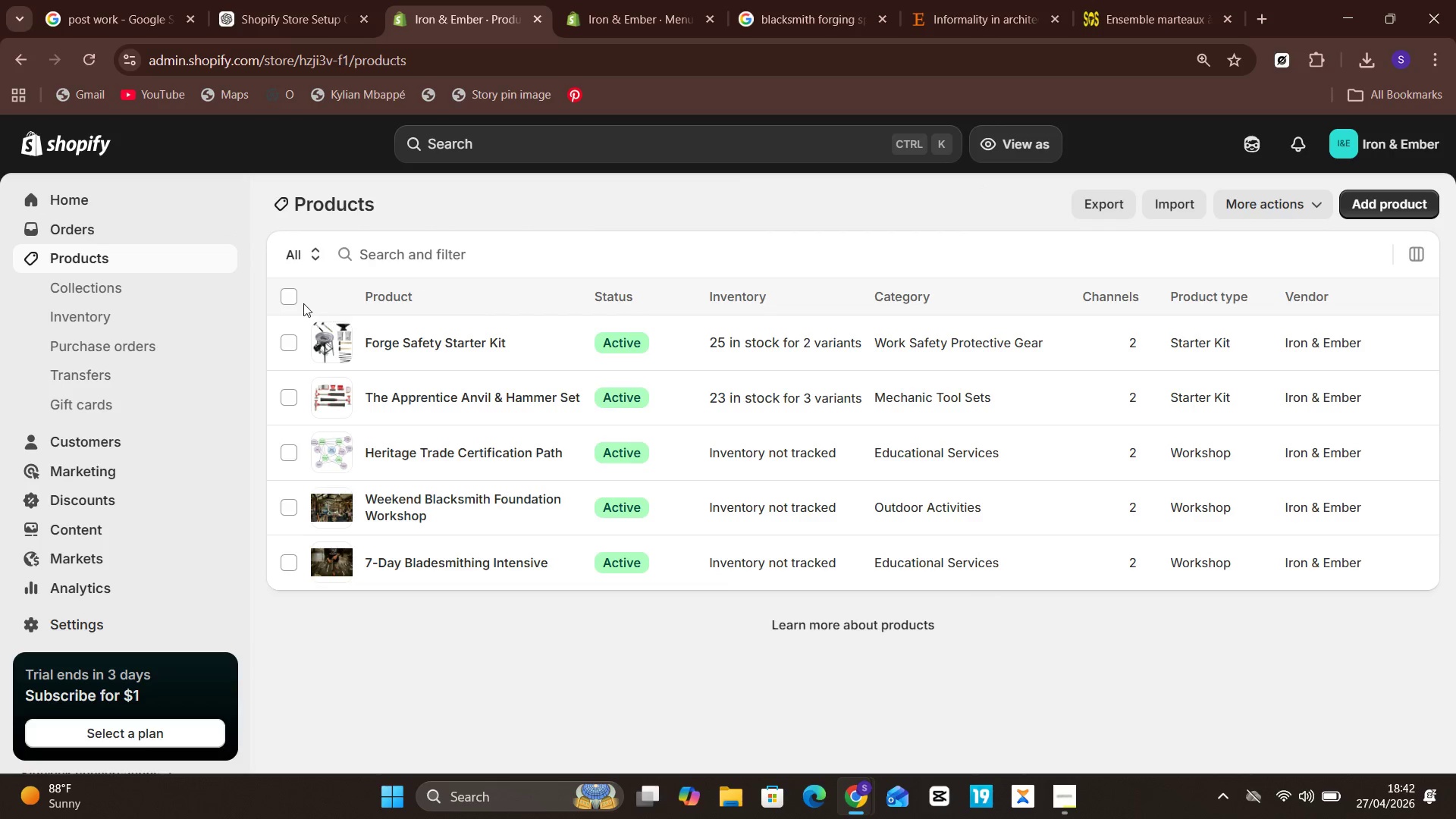 
left_click([289, 292])
 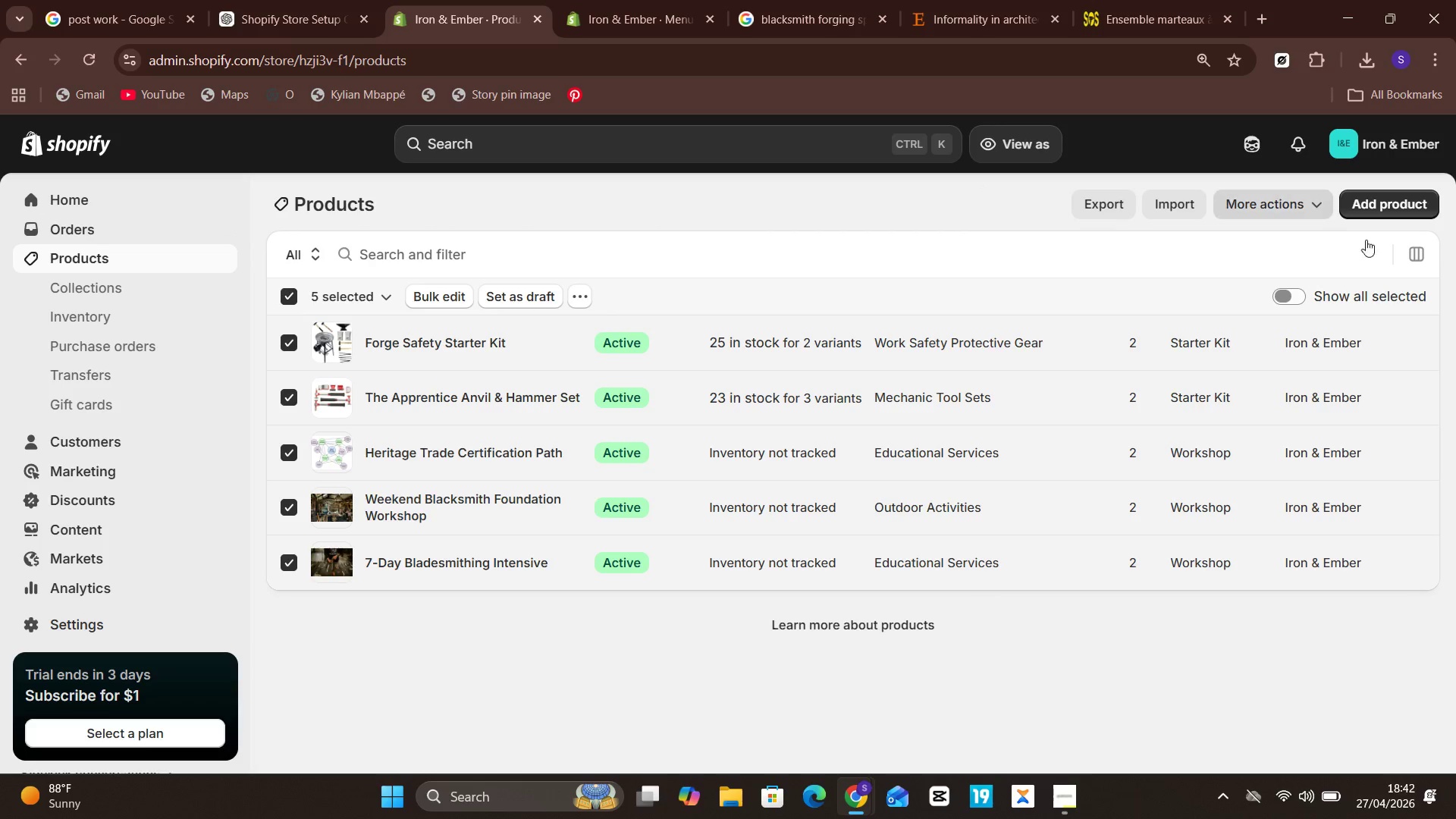 
left_click([1125, 197])
 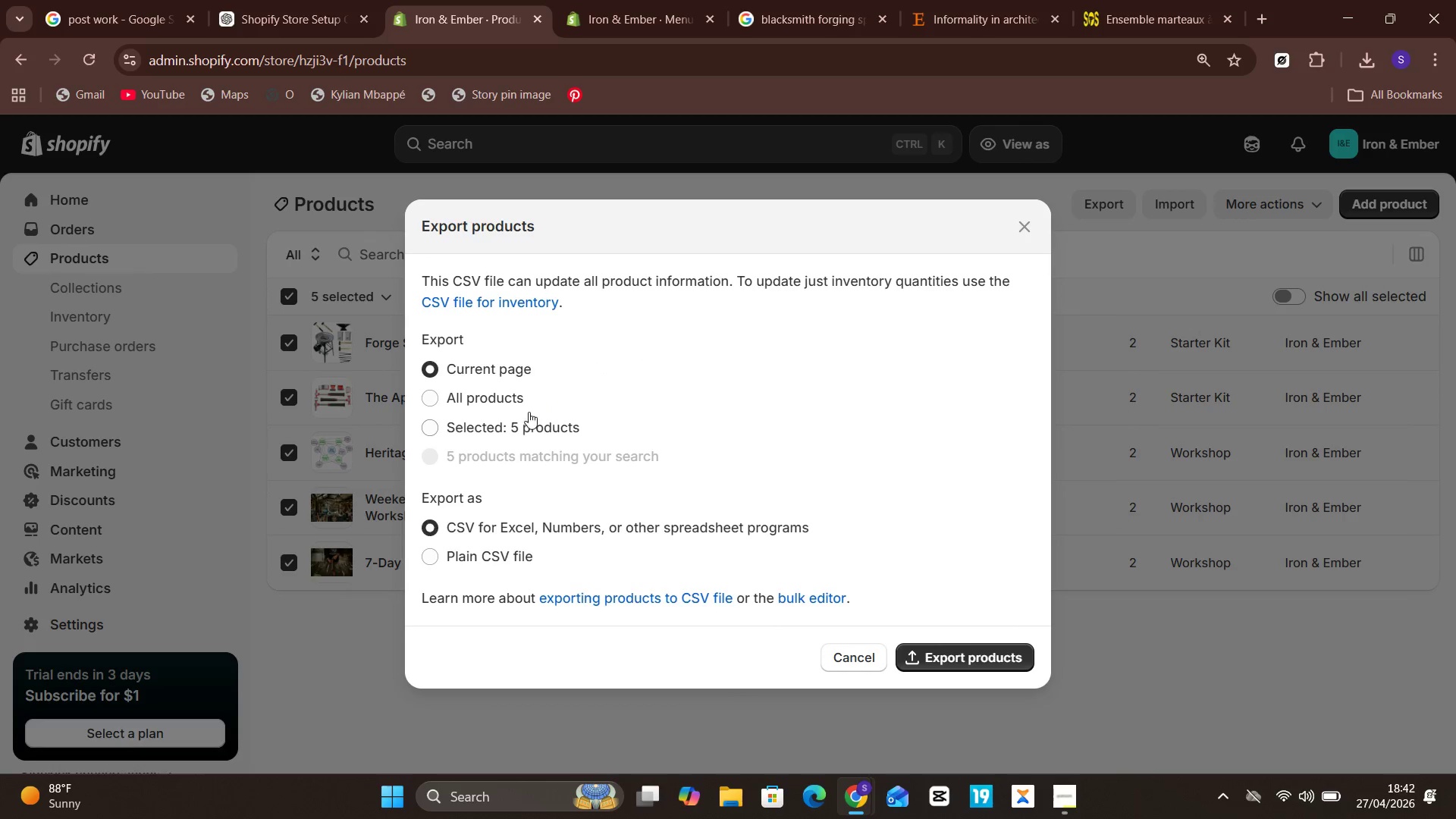 
left_click([496, 400])
 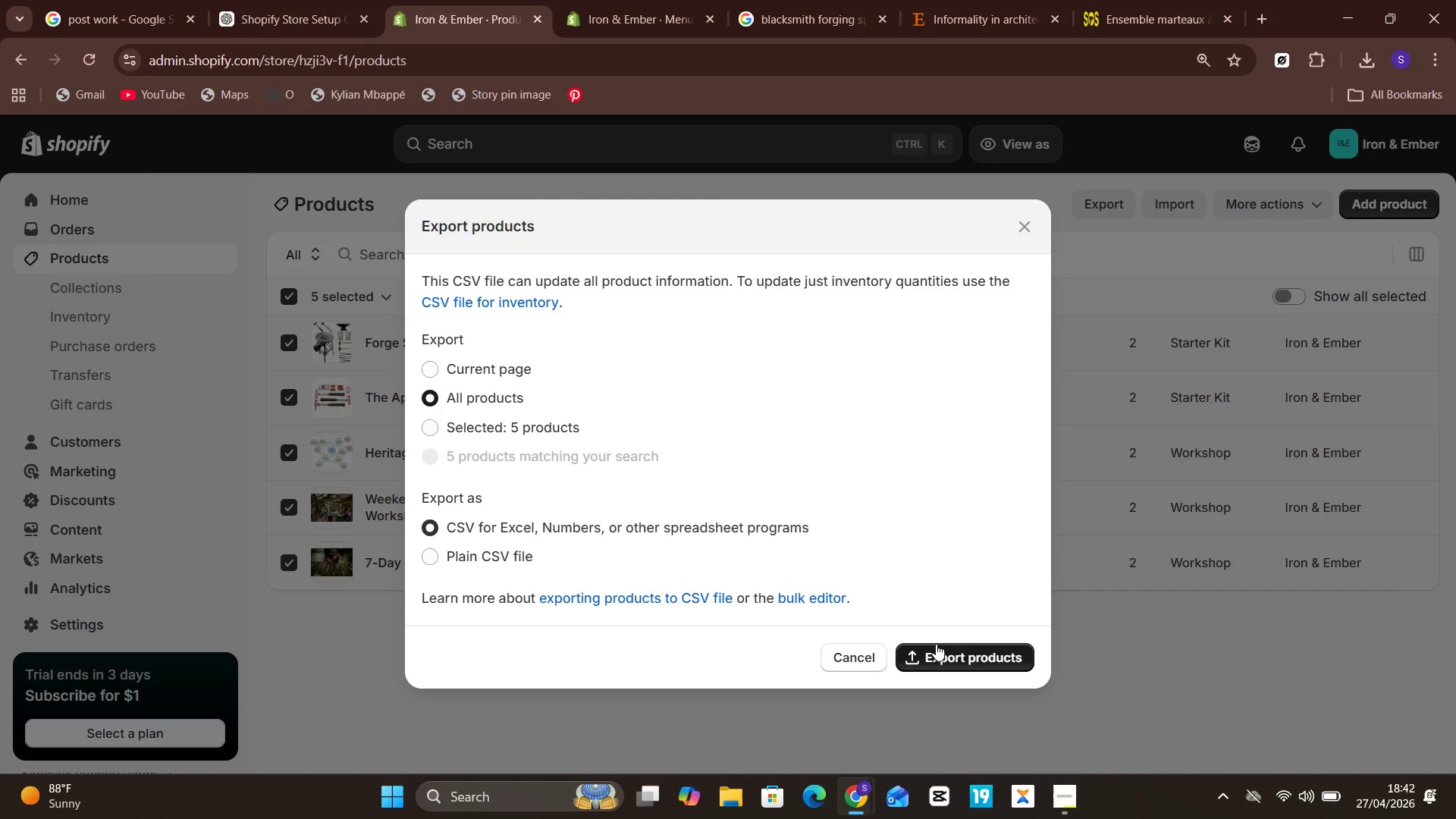 
left_click([936, 644])
 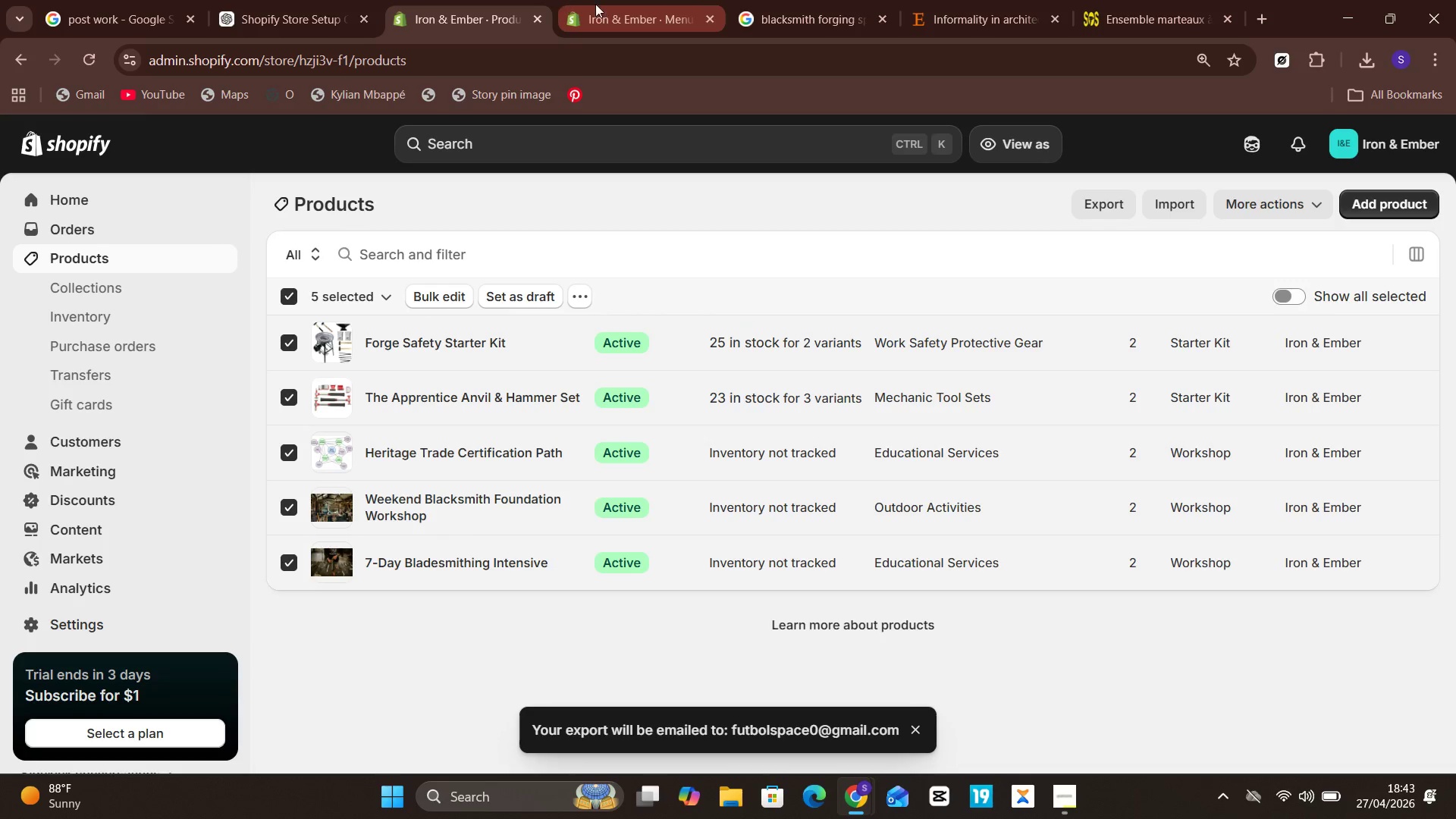 
left_click([306, 0])
 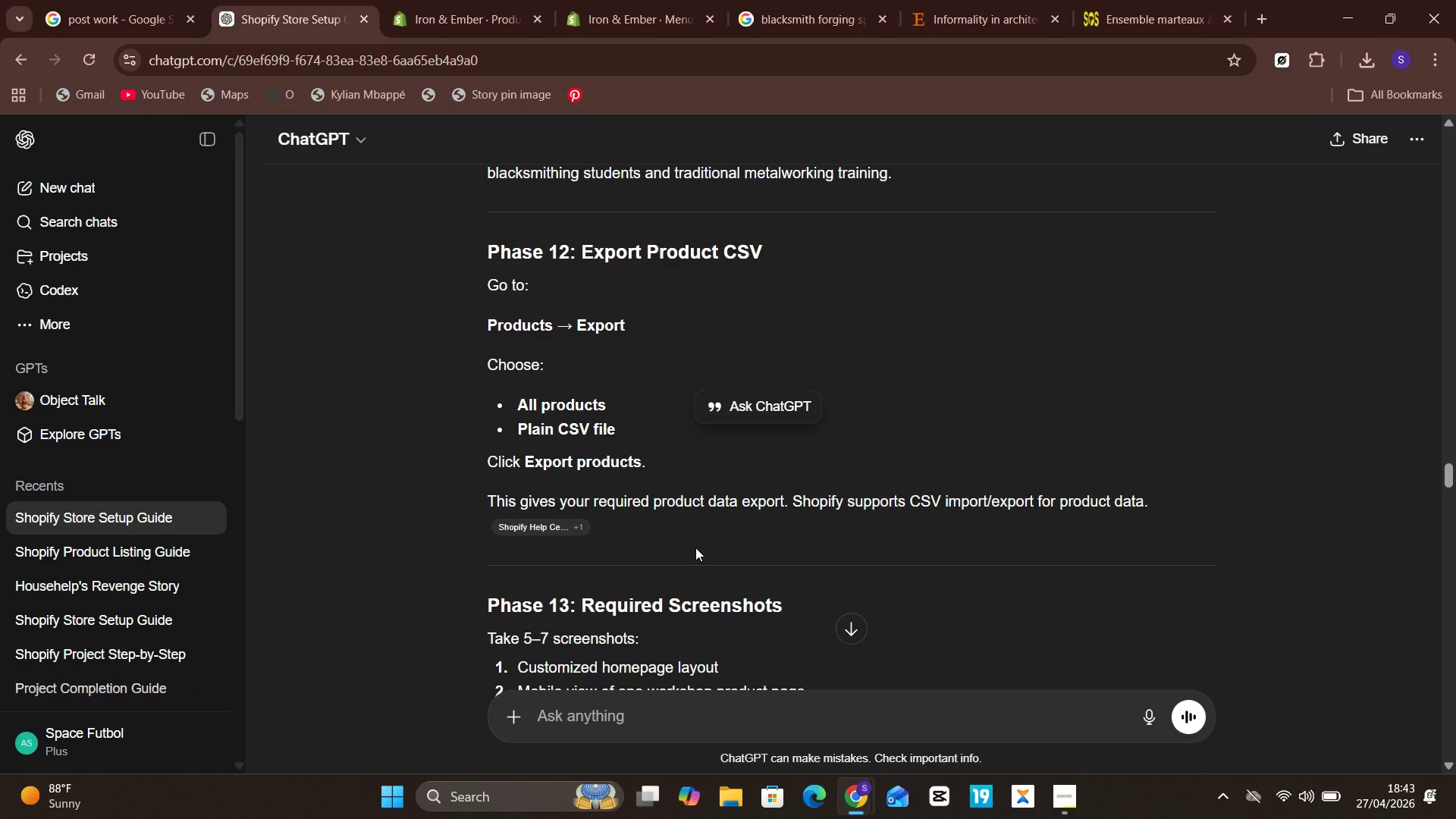 
wait(12.25)
 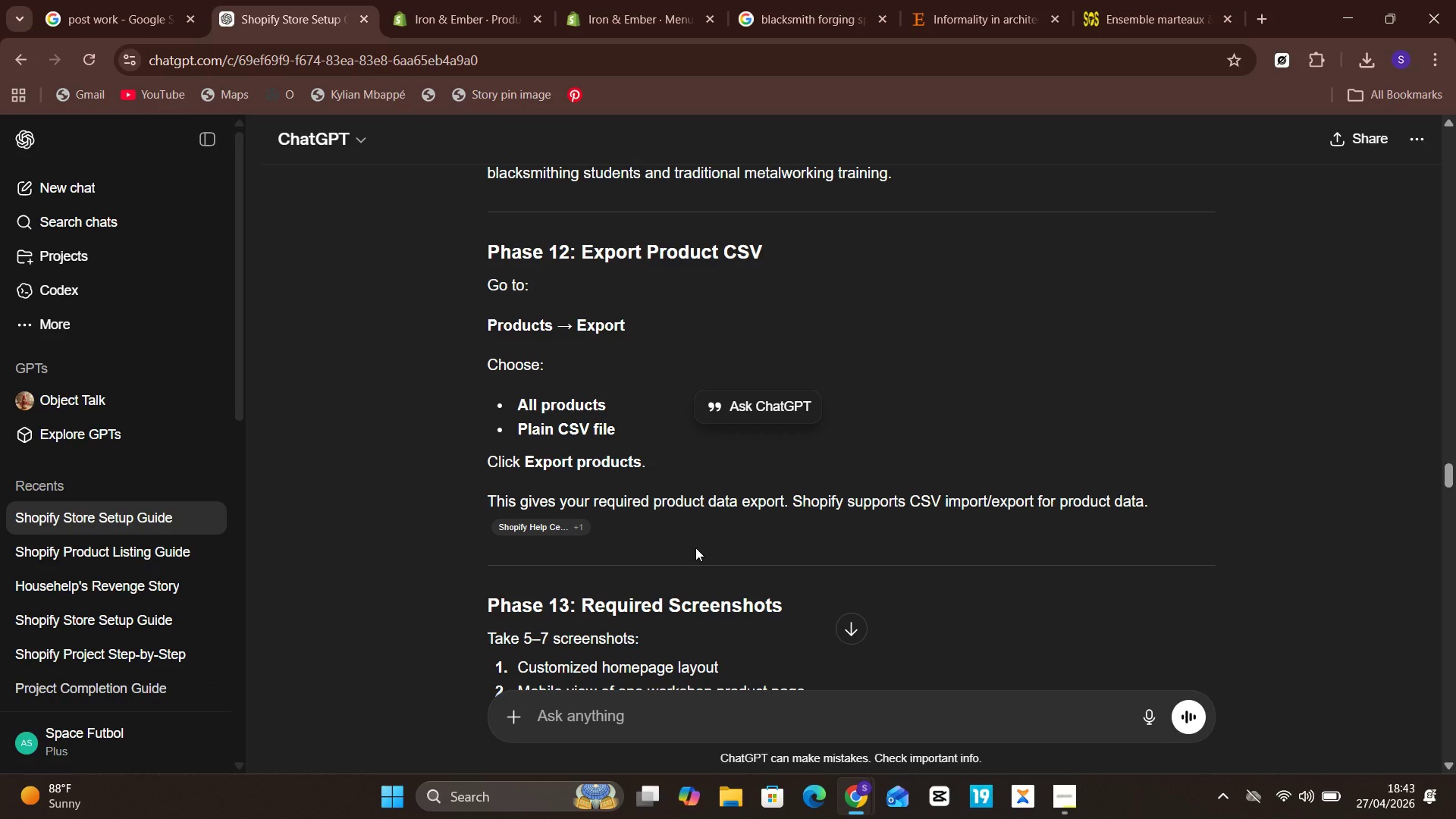 
left_click([1062, 736])